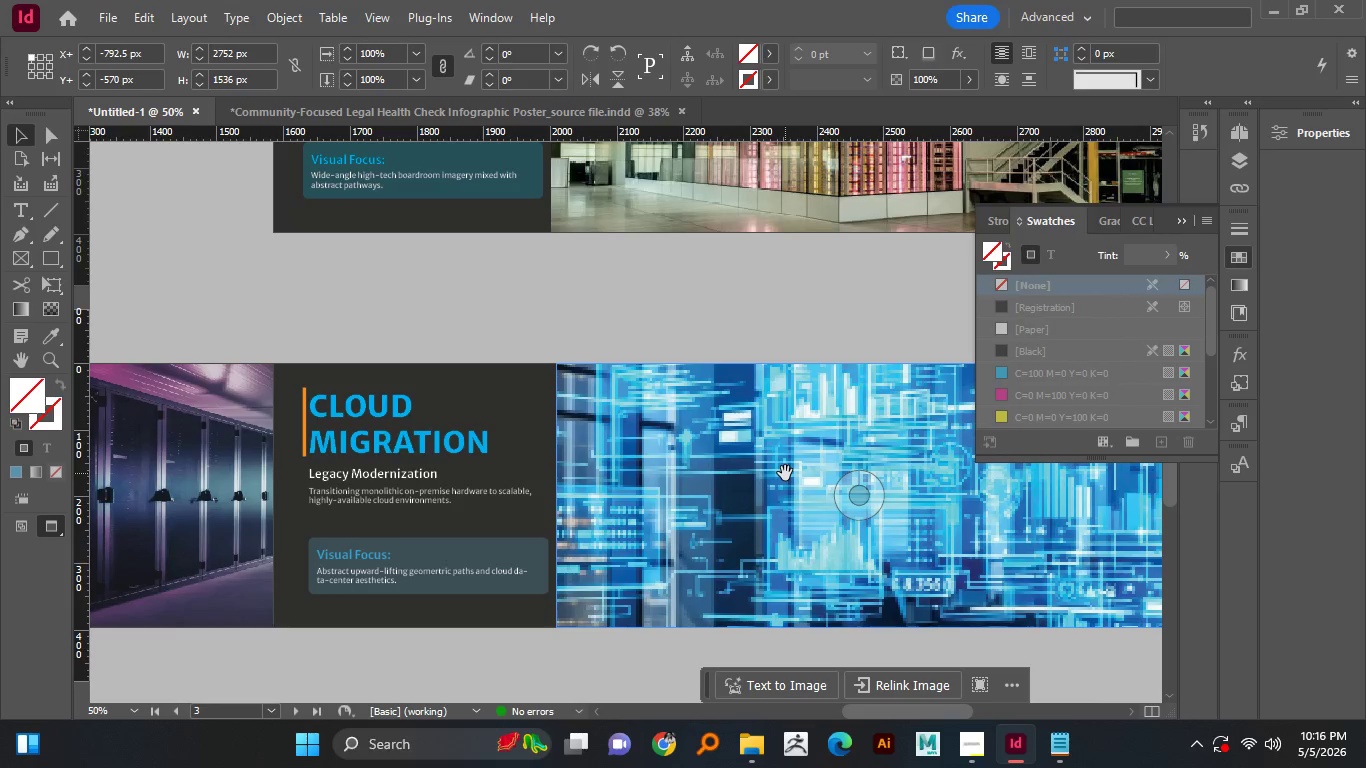 
left_click([784, 478])
 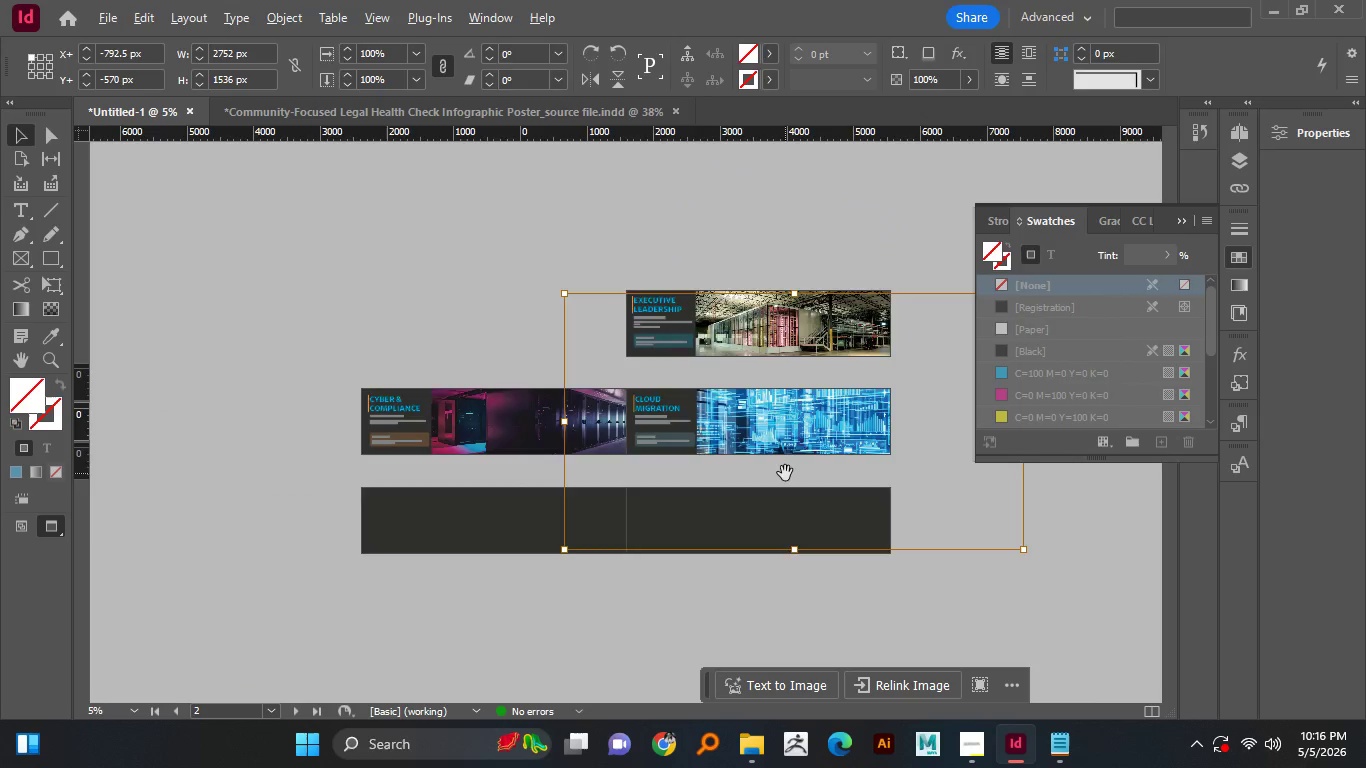 
left_click([856, 498])
 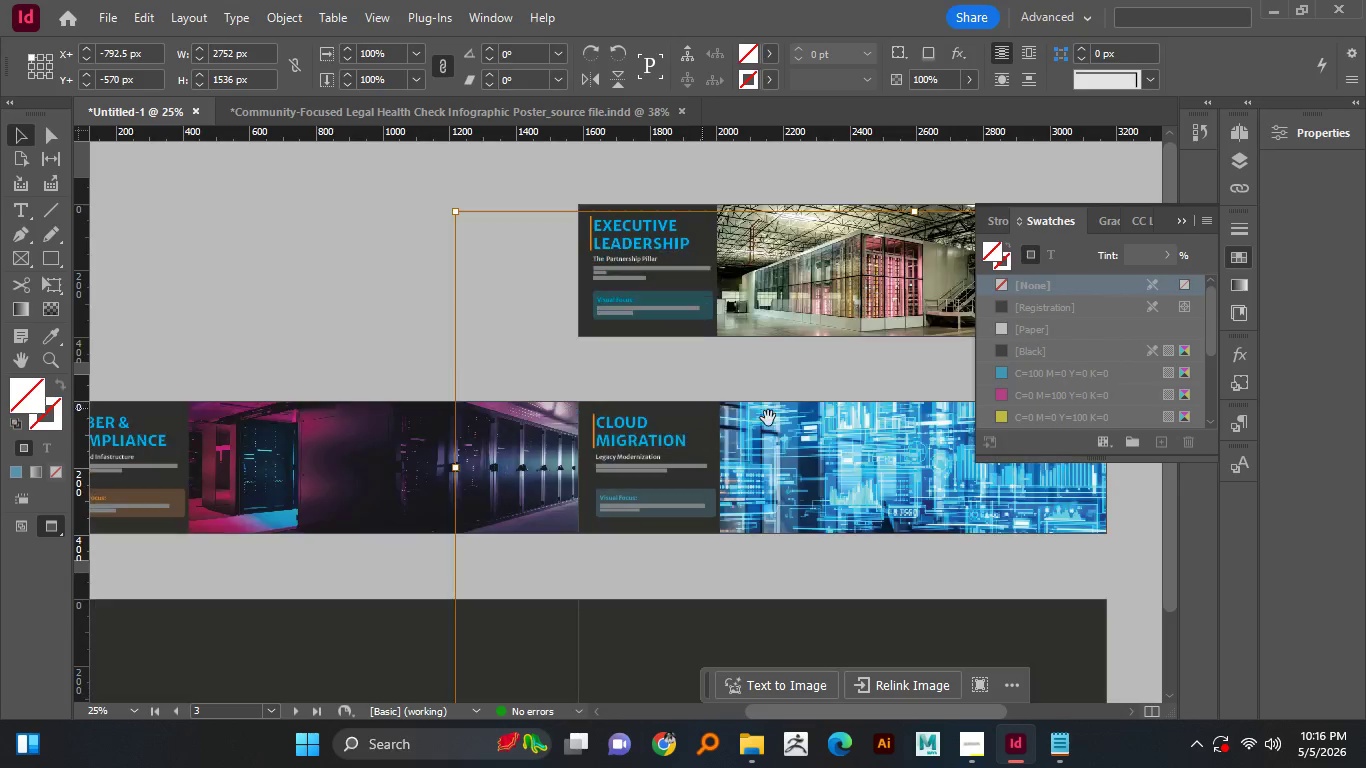 
hold_key(key=AltLeft, duration=0.94)
scroll: coordinate [785, 473], scroll_direction: down, amount: 3.0
 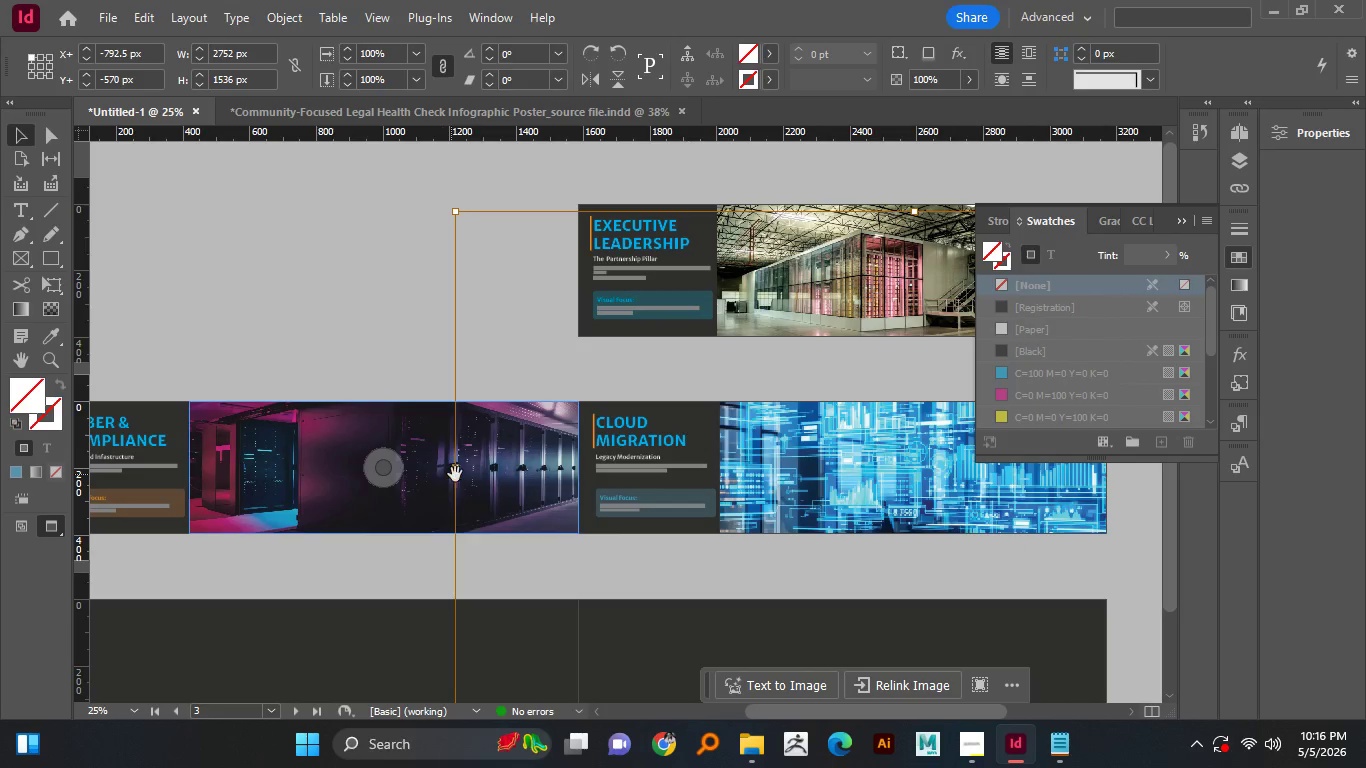 
hold_key(key=AltLeft, duration=1.51)
scroll: coordinate [688, 403], scroll_direction: up, amount: 1.0
 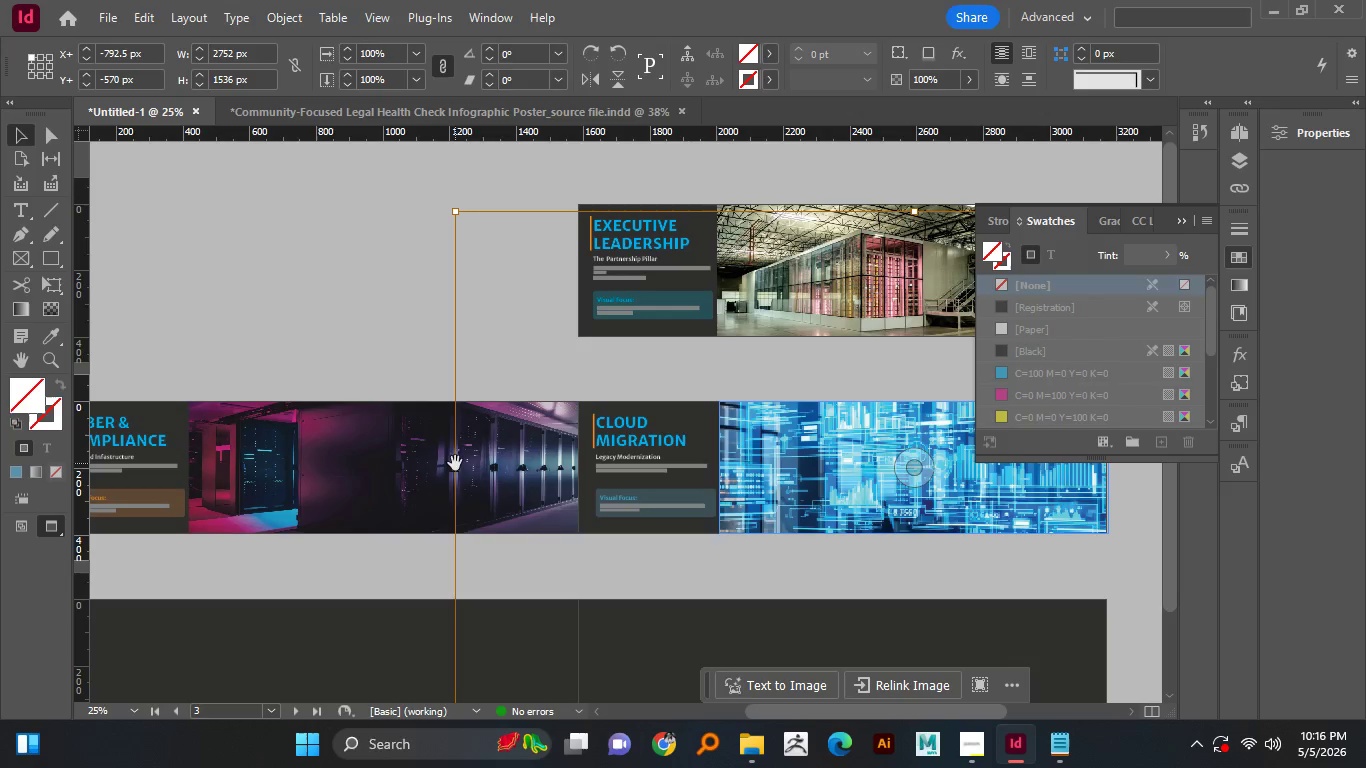 
hold_key(key=AltLeft, duration=0.42)
 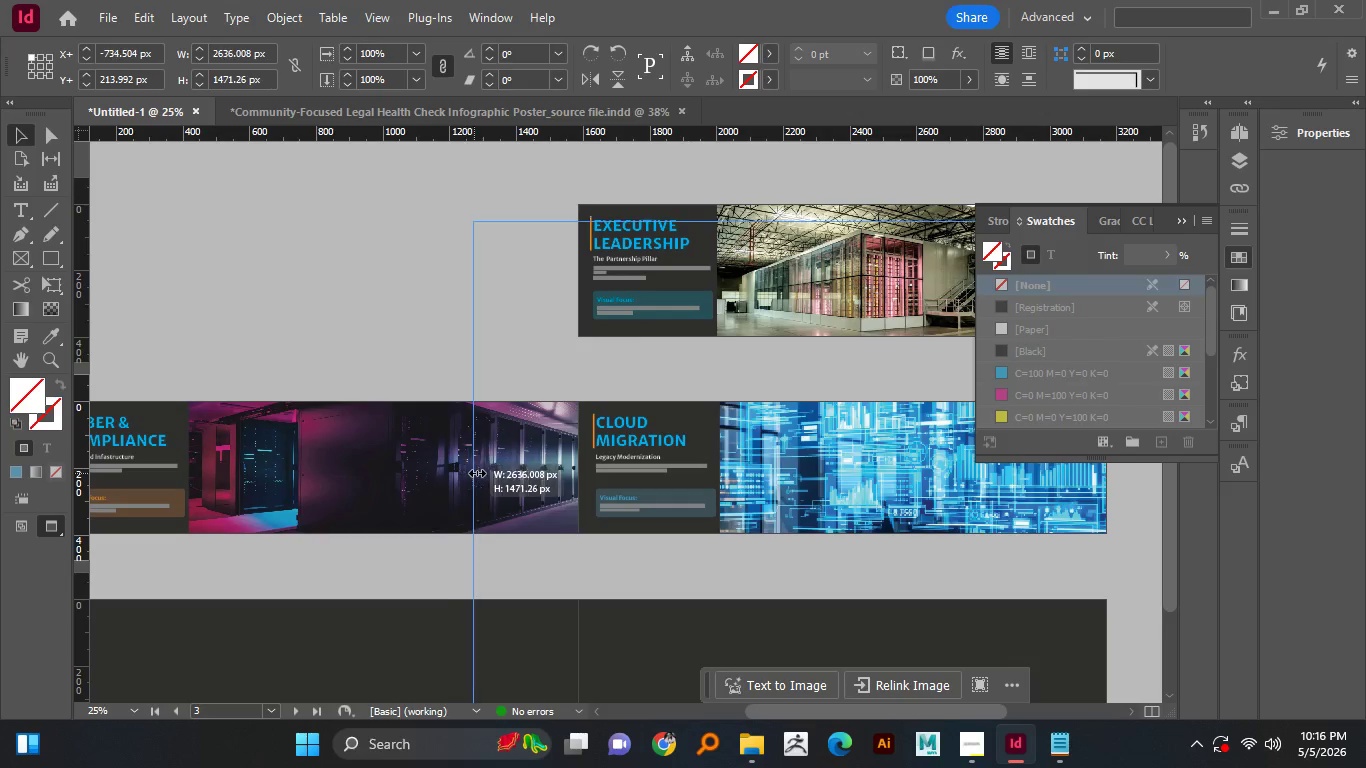 
hold_key(key=AltLeft, duration=1.92)
 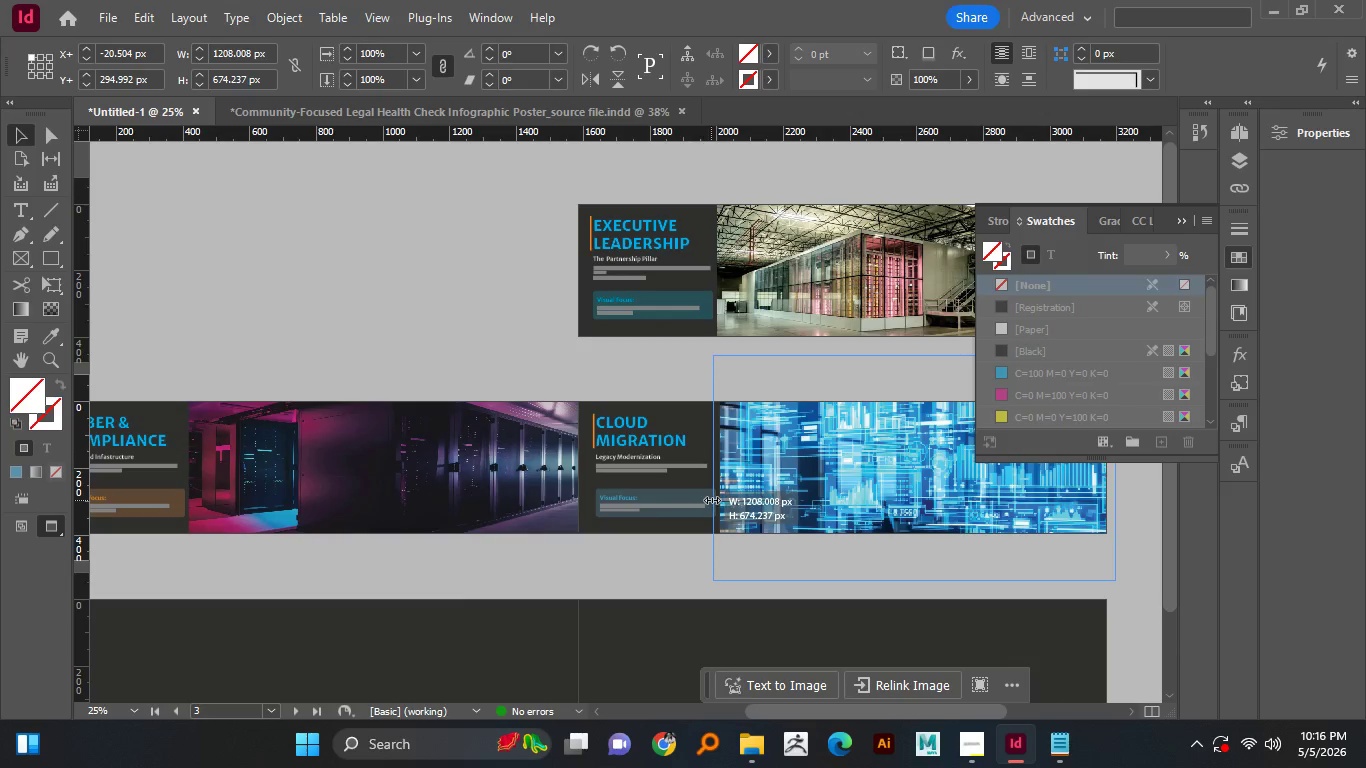 
hold_key(key=AltLeft, duration=6.14)
left_click_drag(start_coordinate=[457, 469], to_coordinate=[714, 502])
 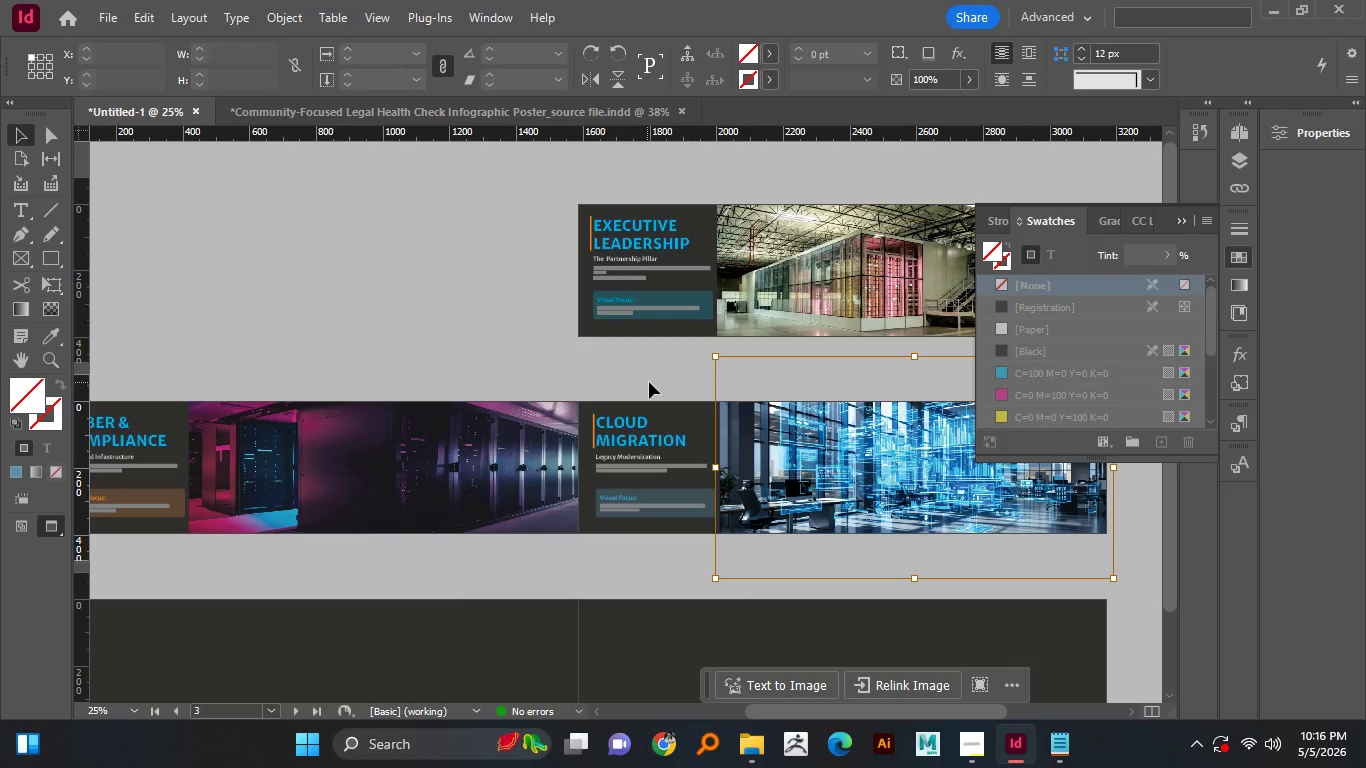 
hold_key(key=ShiftLeft, duration=1.52)
 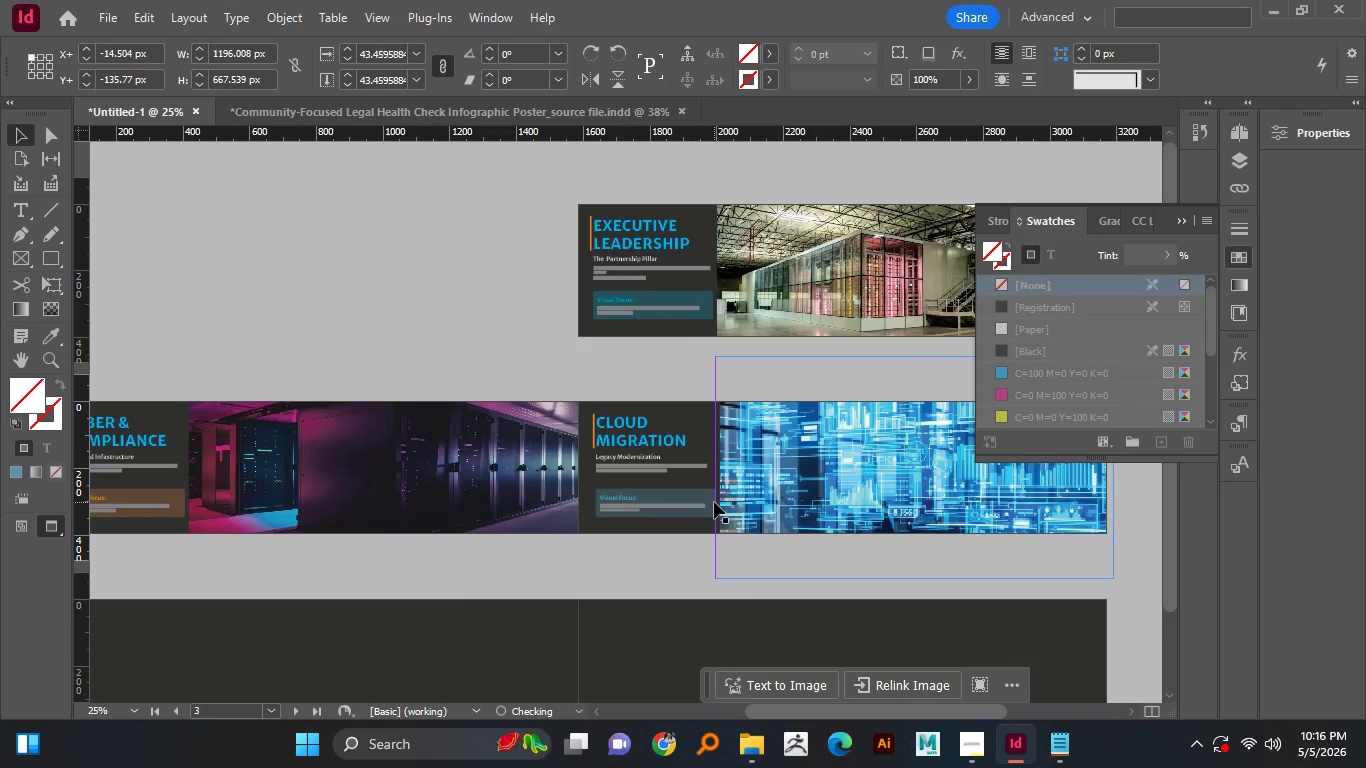 
hold_key(key=ShiftLeft, duration=1.5)
 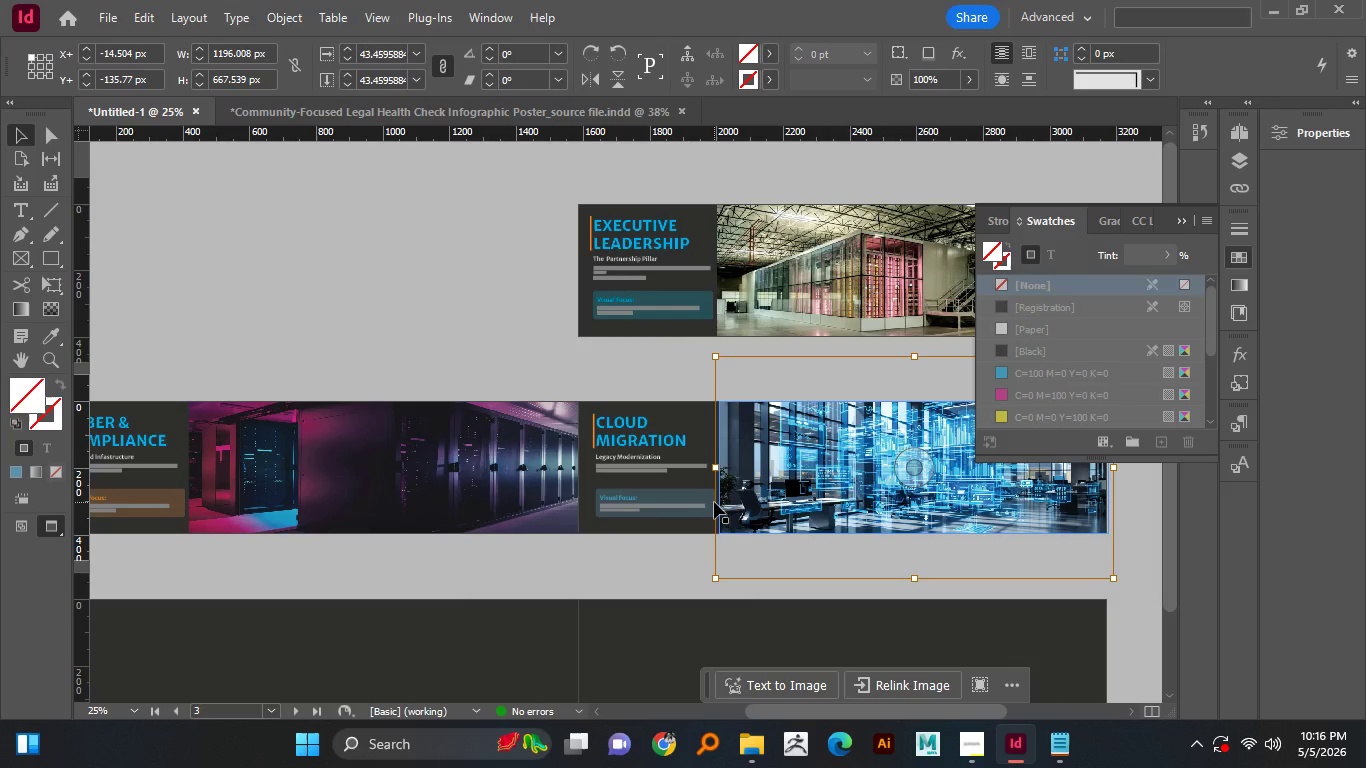 
hold_key(key=ShiftLeft, duration=1.5)
 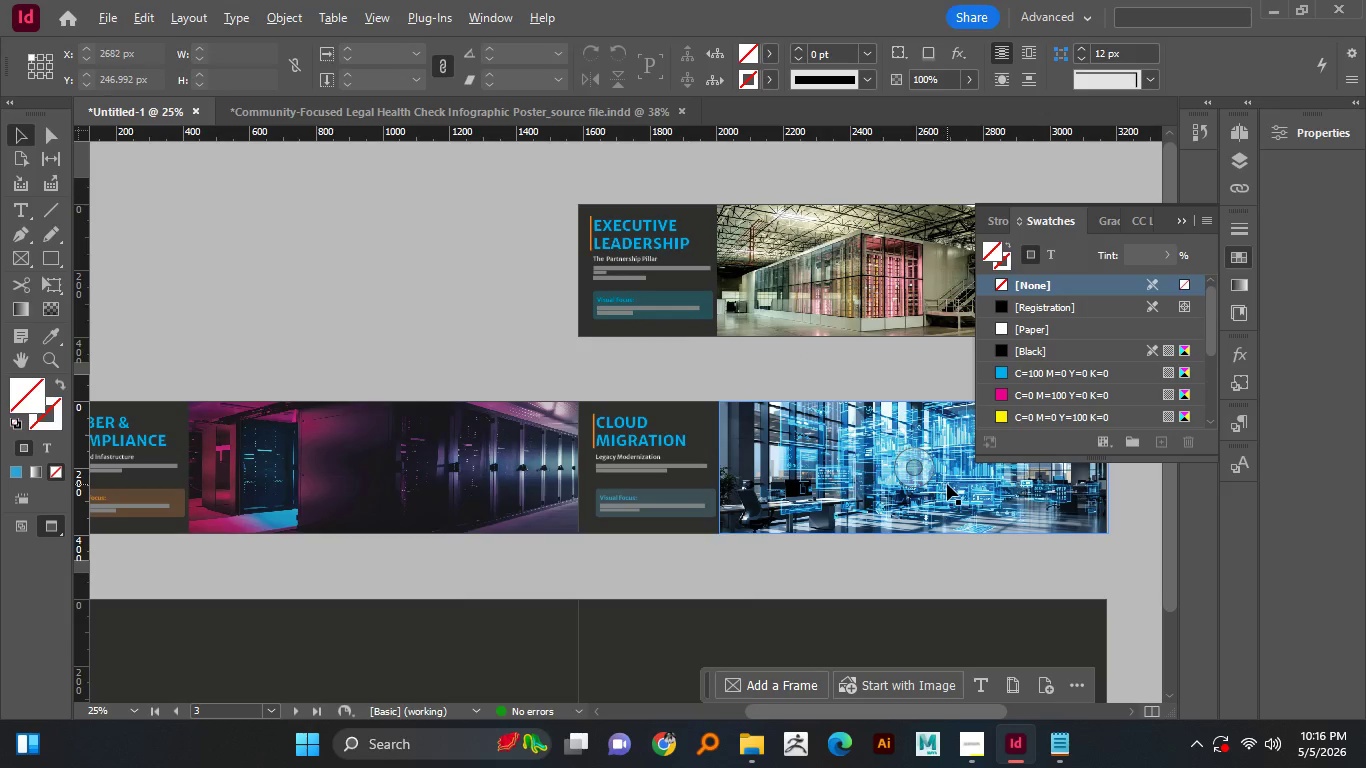 
hold_key(key=ShiftLeft, duration=1.41)
 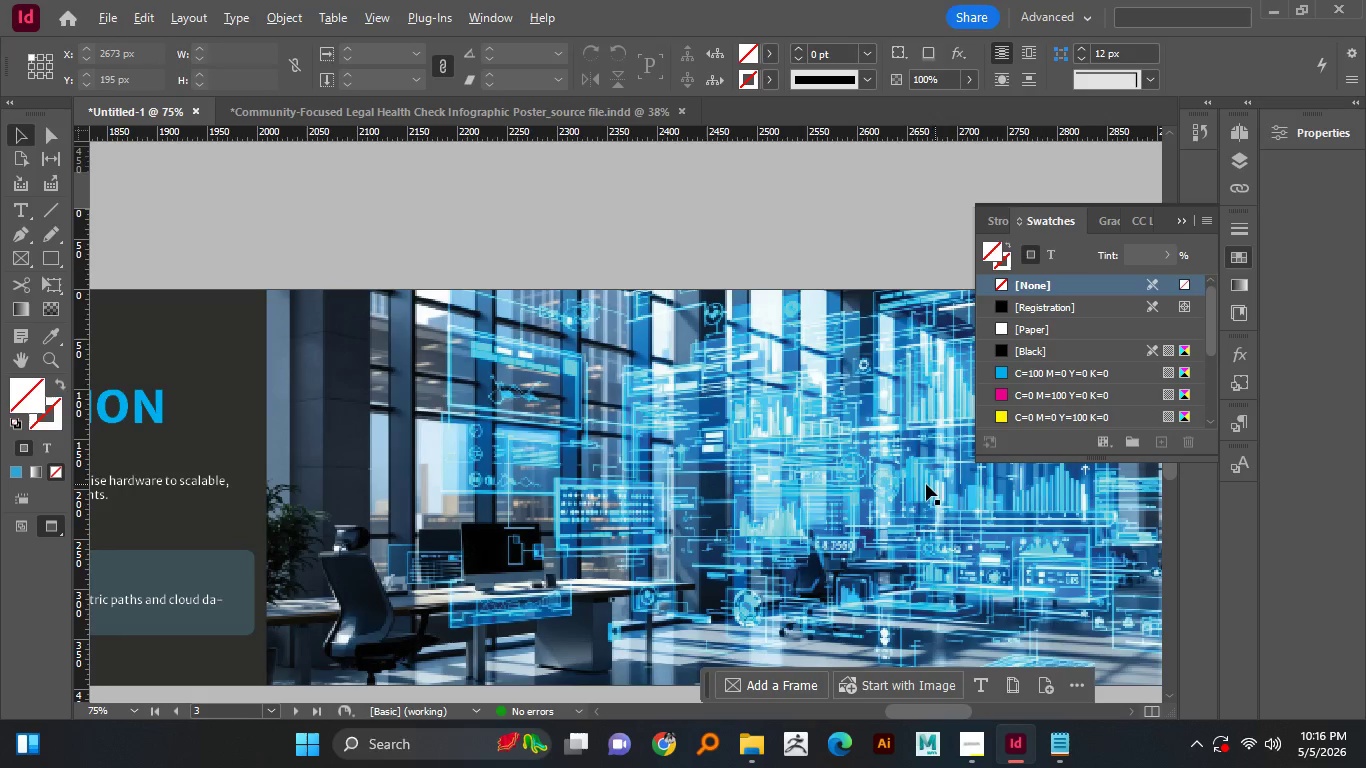 
left_click([647, 382])
 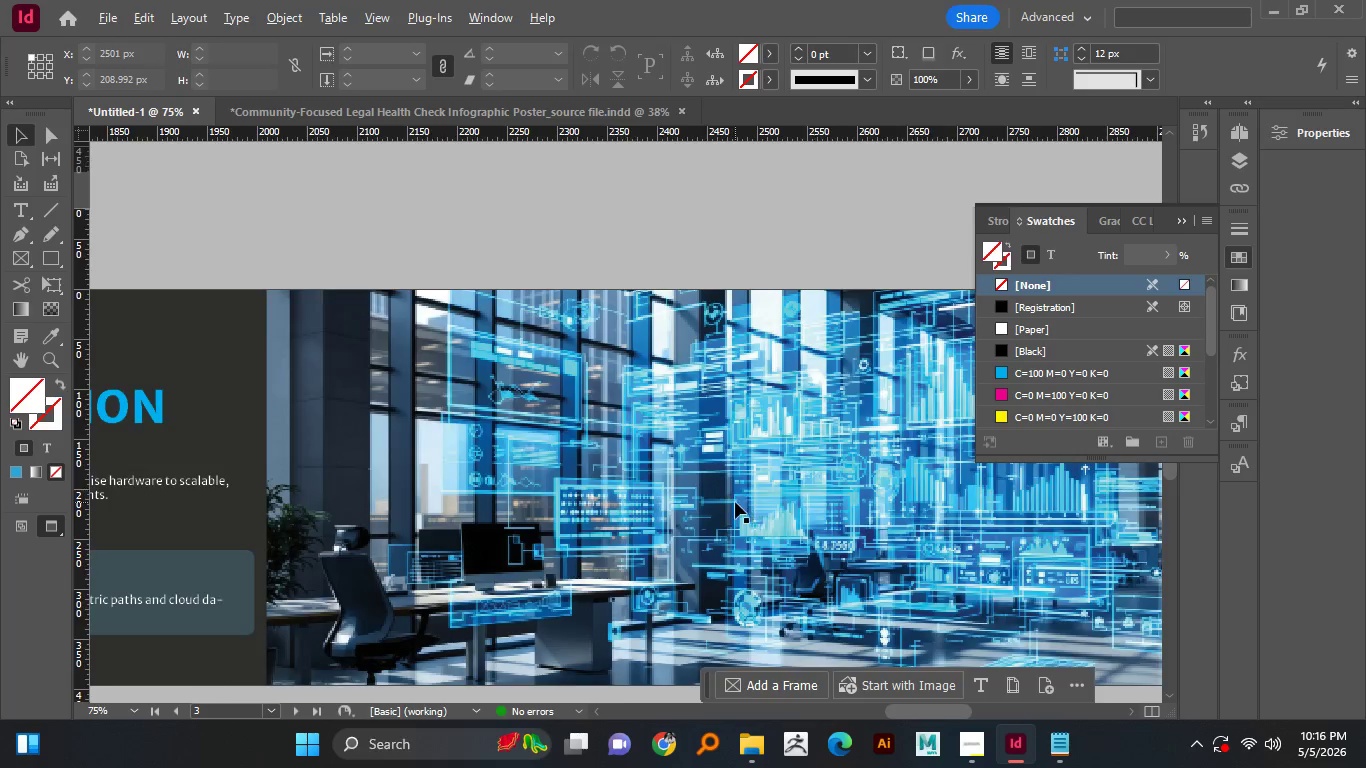 
hold_key(key=AltLeft, duration=1.5)
scroll: coordinate [947, 484], scroll_direction: up, amount: 2.0
 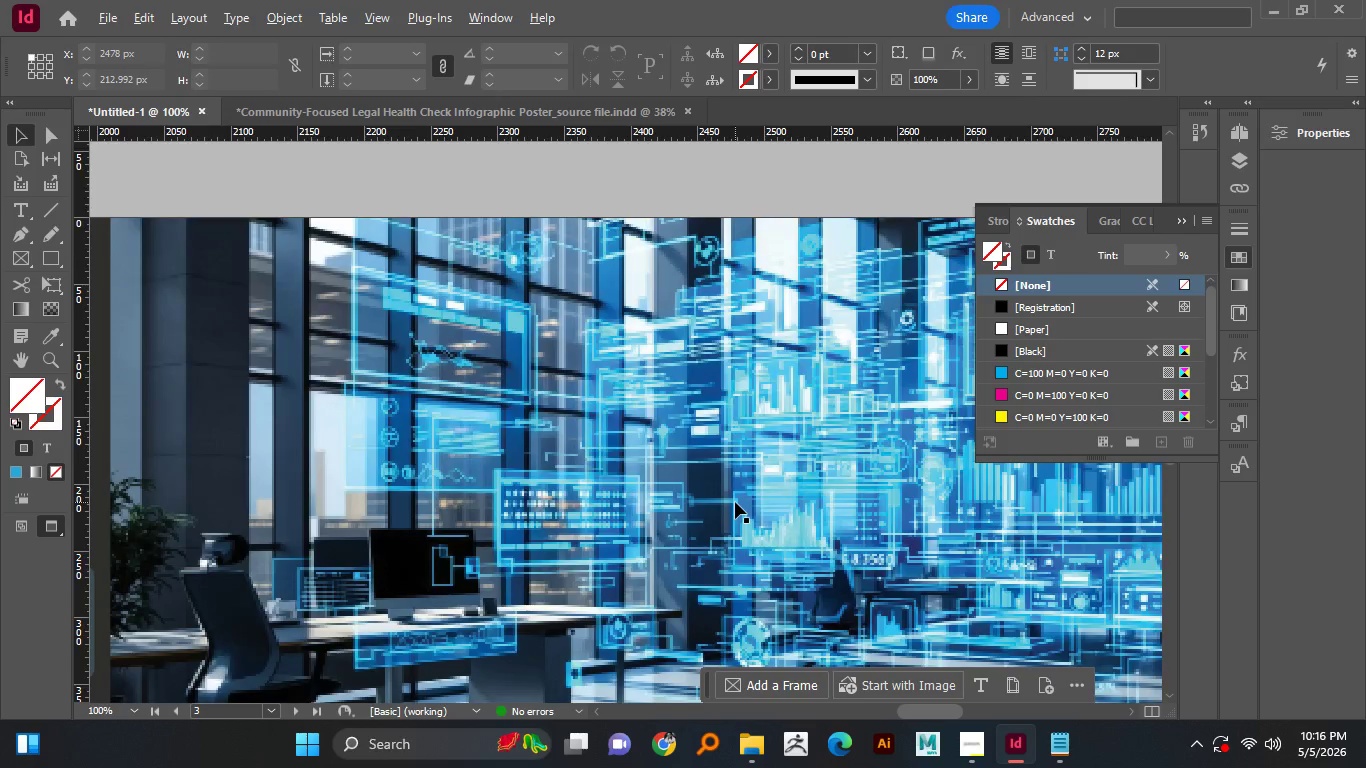 
hold_key(key=AltLeft, duration=1.5)
 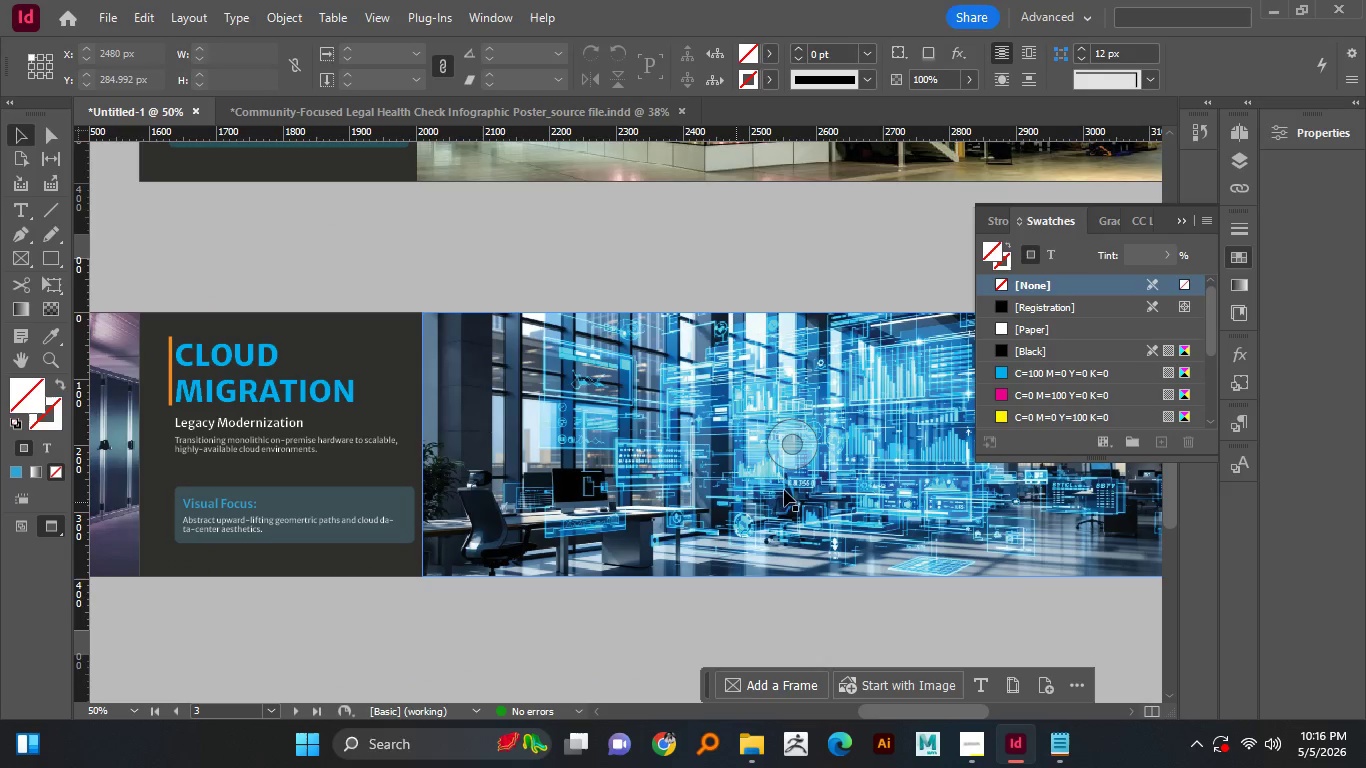 
hold_key(key=AltLeft, duration=1.5)
 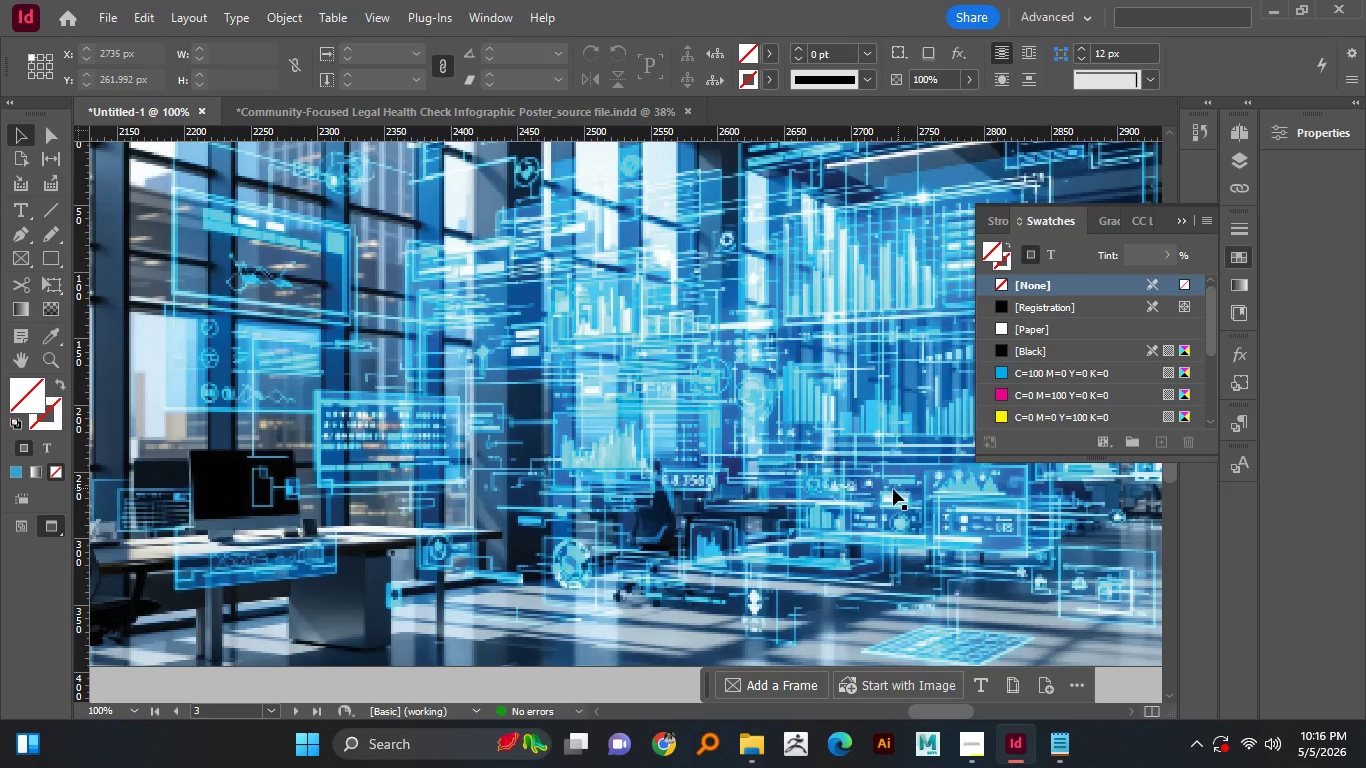 
scroll: coordinate [735, 502], scroll_direction: up, amount: 2.0
 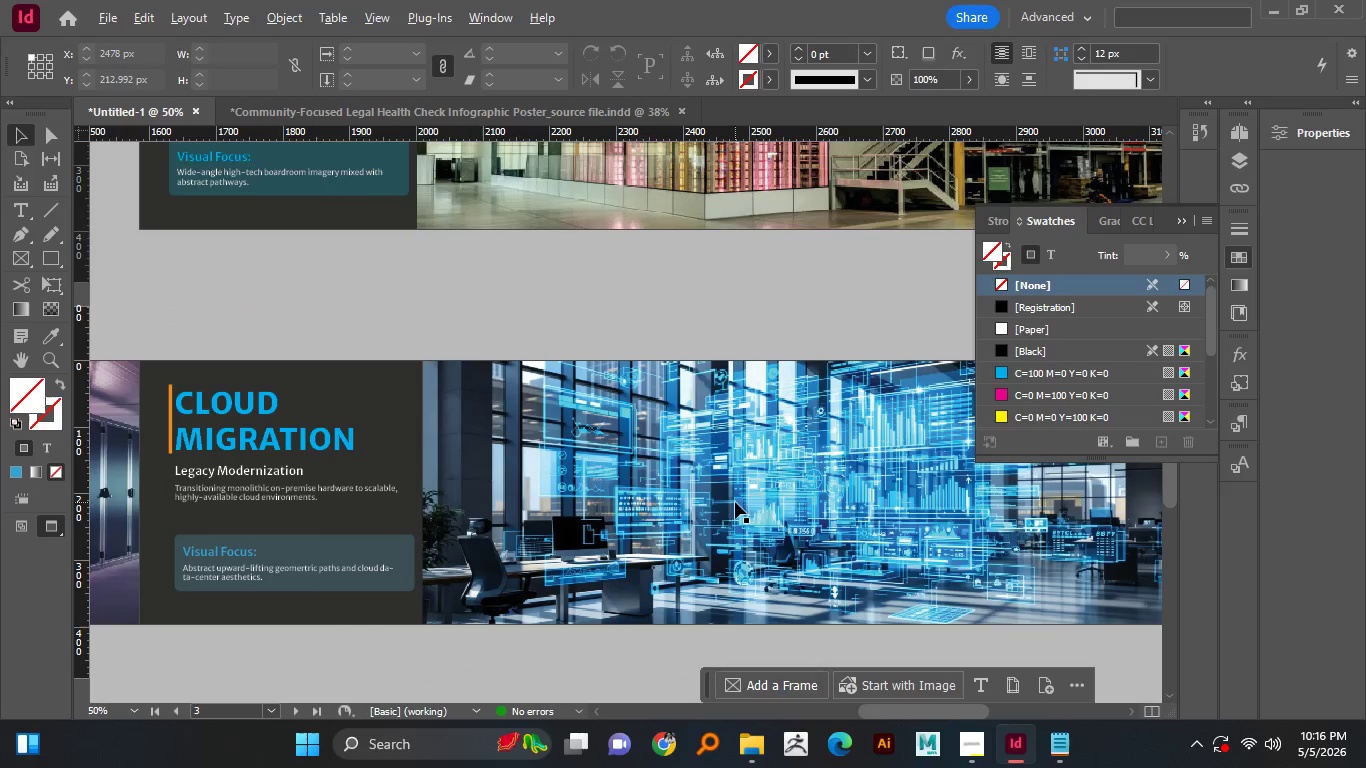 
scroll: coordinate [735, 502], scroll_direction: down, amount: 1.0
 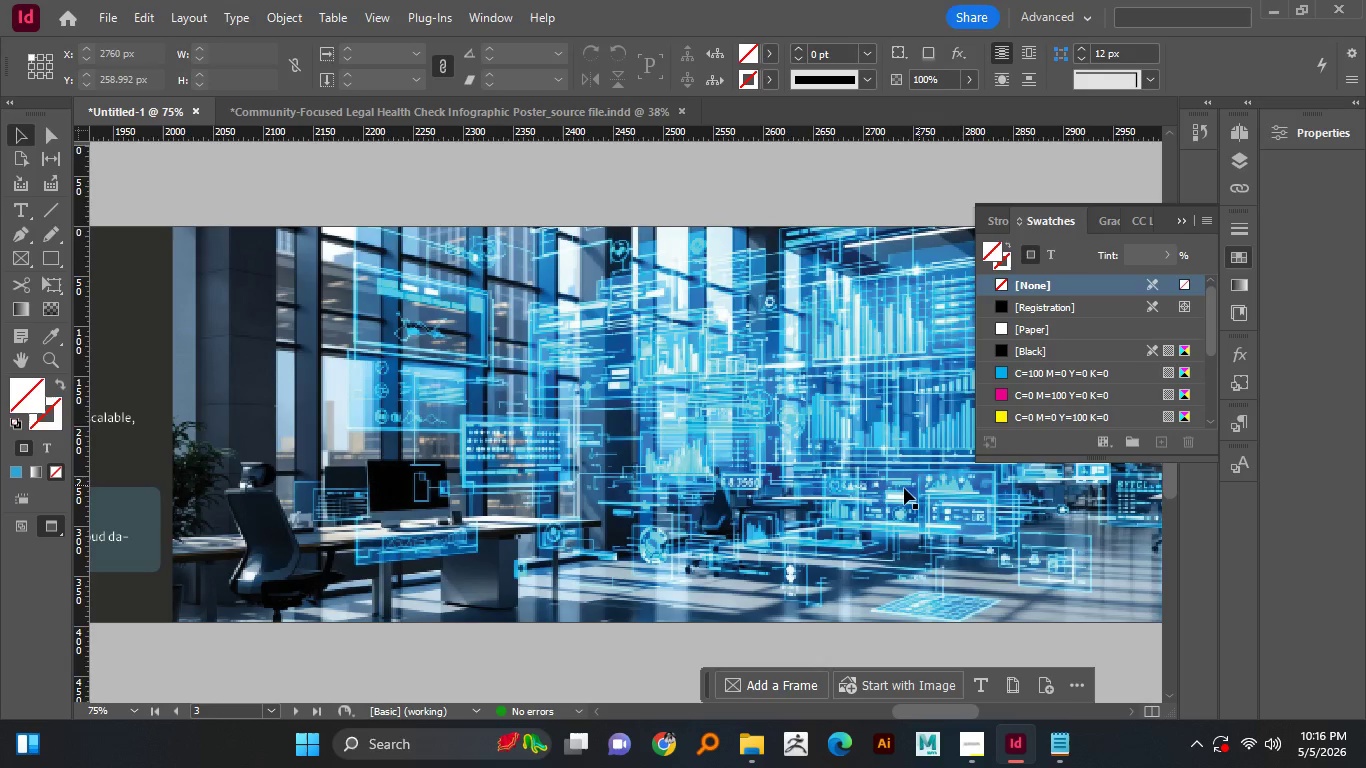 
hold_key(key=AltLeft, duration=0.7)
 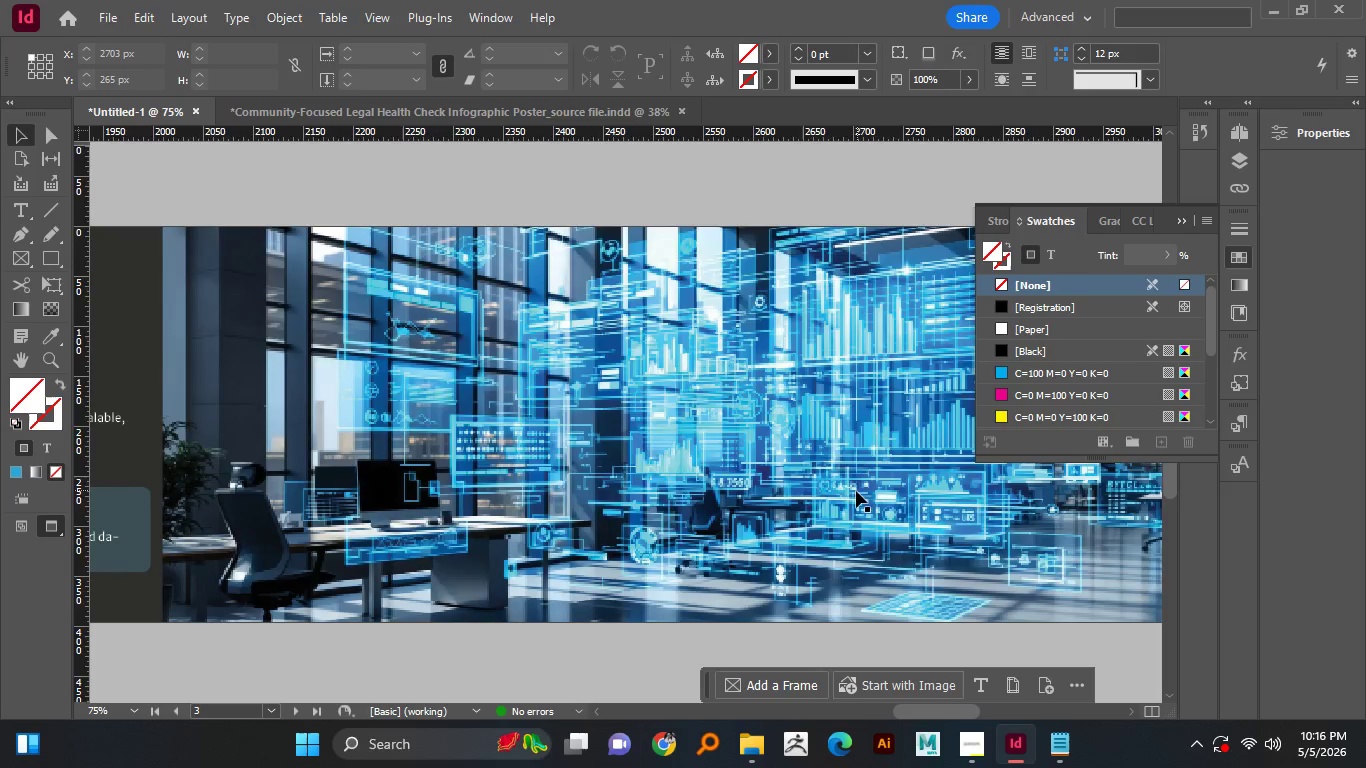 
hold_key(key=AltLeft, duration=1.51)
scroll: coordinate [735, 502], scroll_direction: down, amount: 1.0
 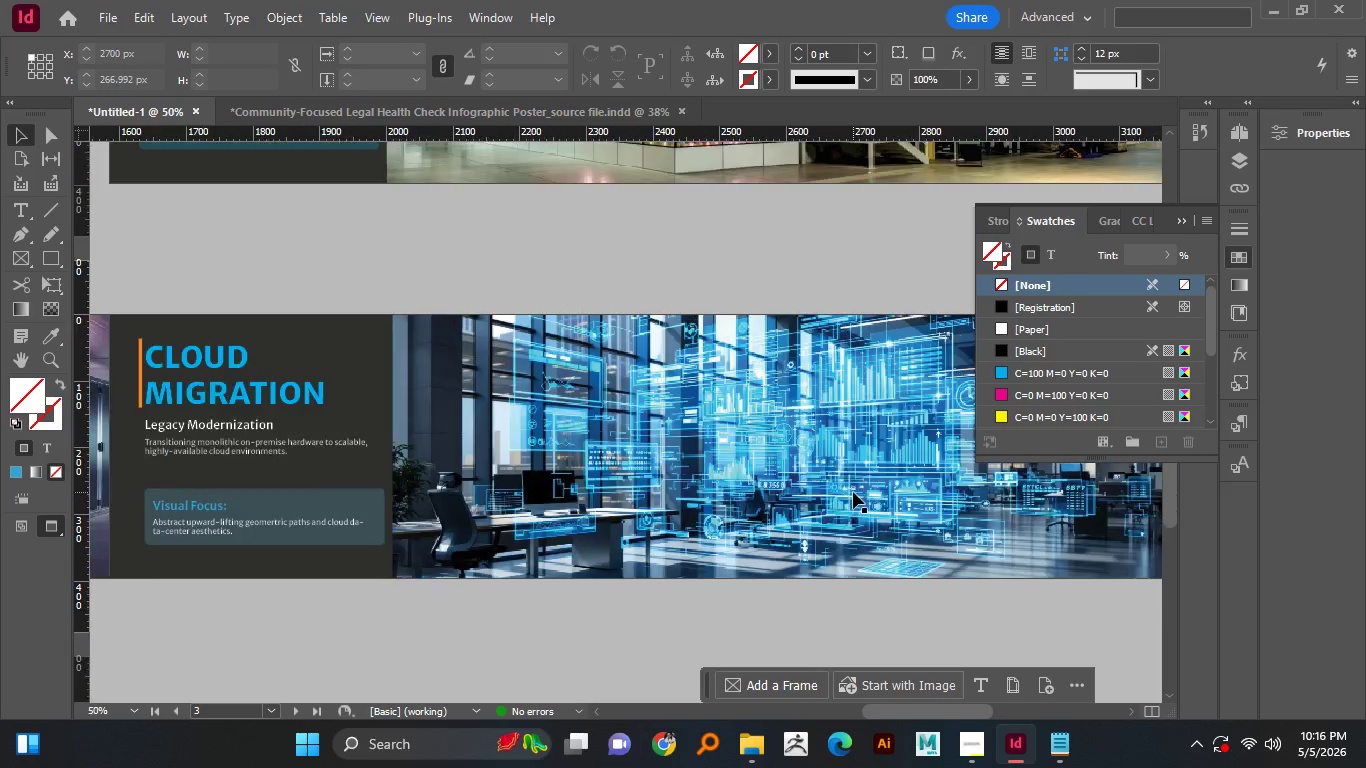 
scroll: coordinate [924, 485], scroll_direction: none, amount: 0.0
 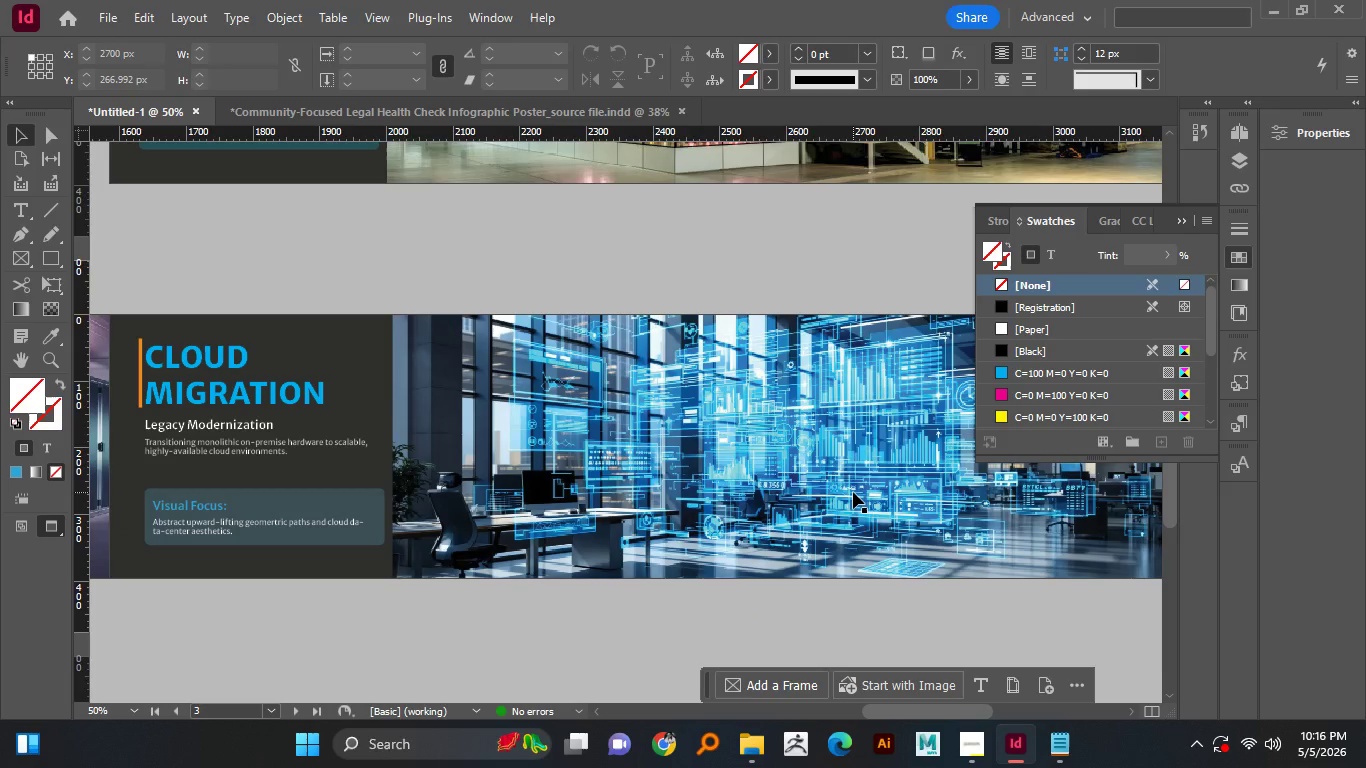 
hold_key(key=AltLeft, duration=1.5)
 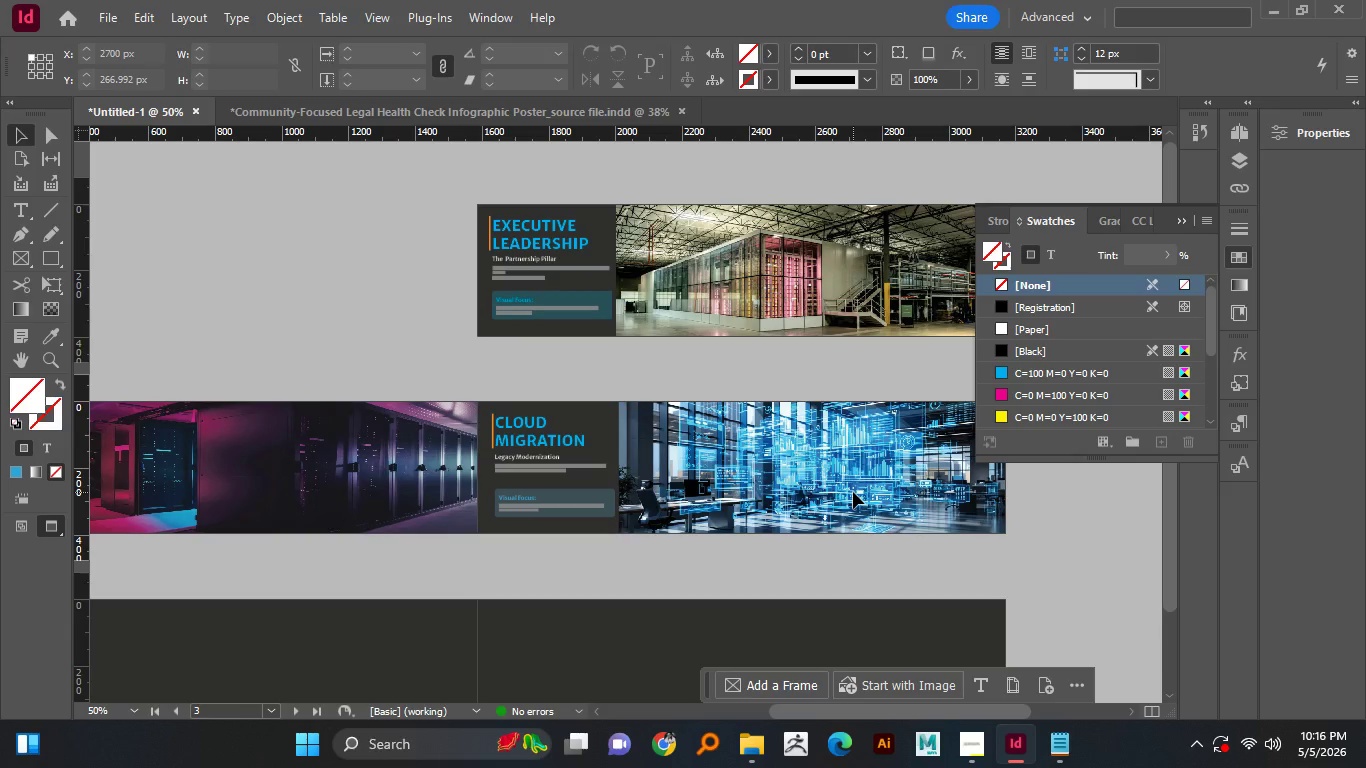 
scroll: coordinate [899, 488], scroll_direction: up, amount: 1.0
 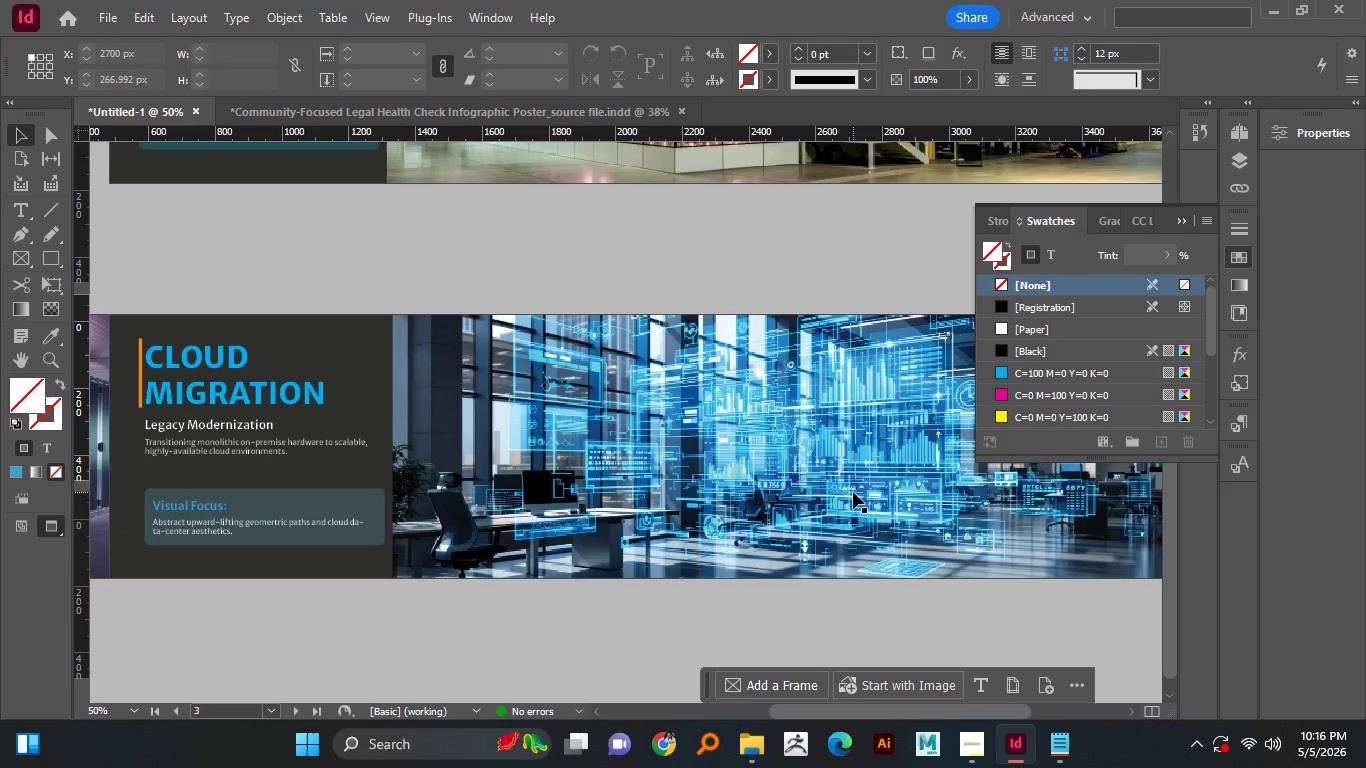 
hold_key(key=AltLeft, duration=1.5)
 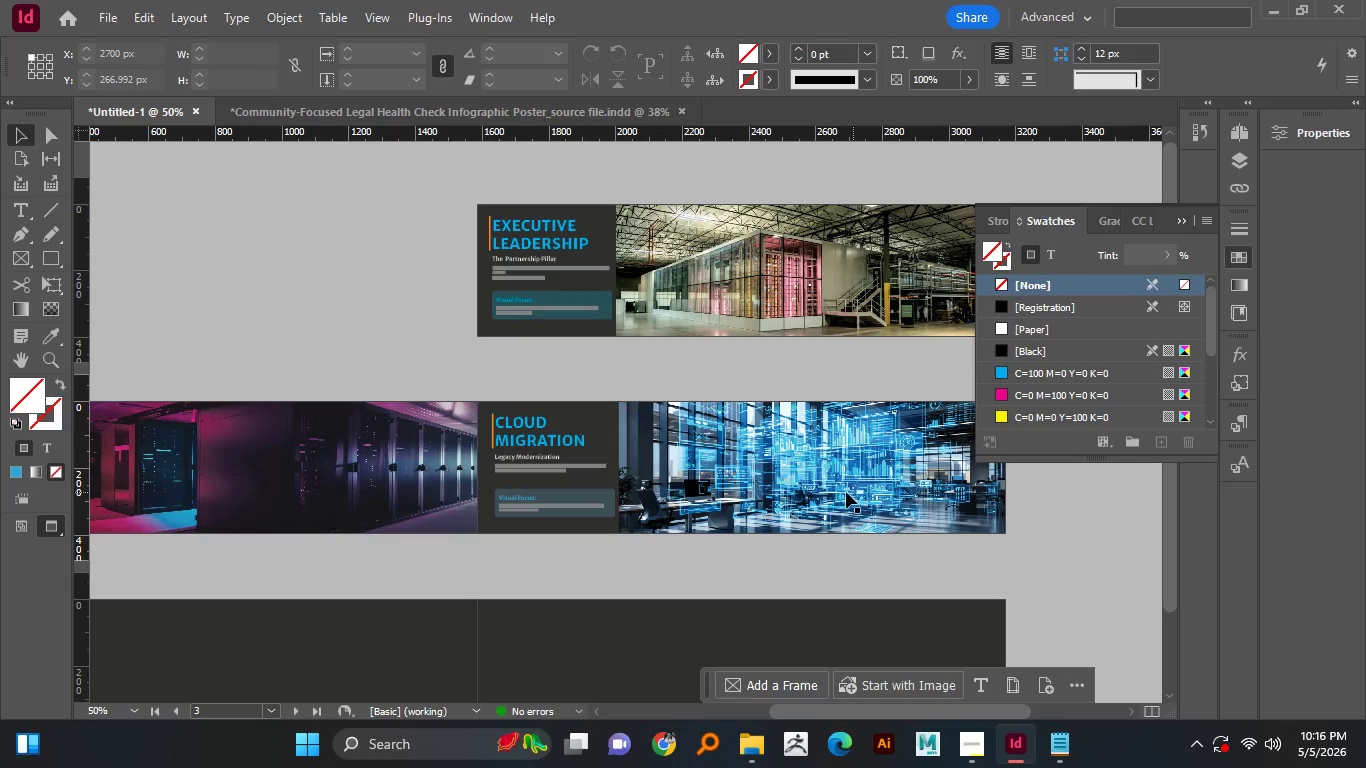 
scroll: coordinate [853, 492], scroll_direction: down, amount: 2.0
 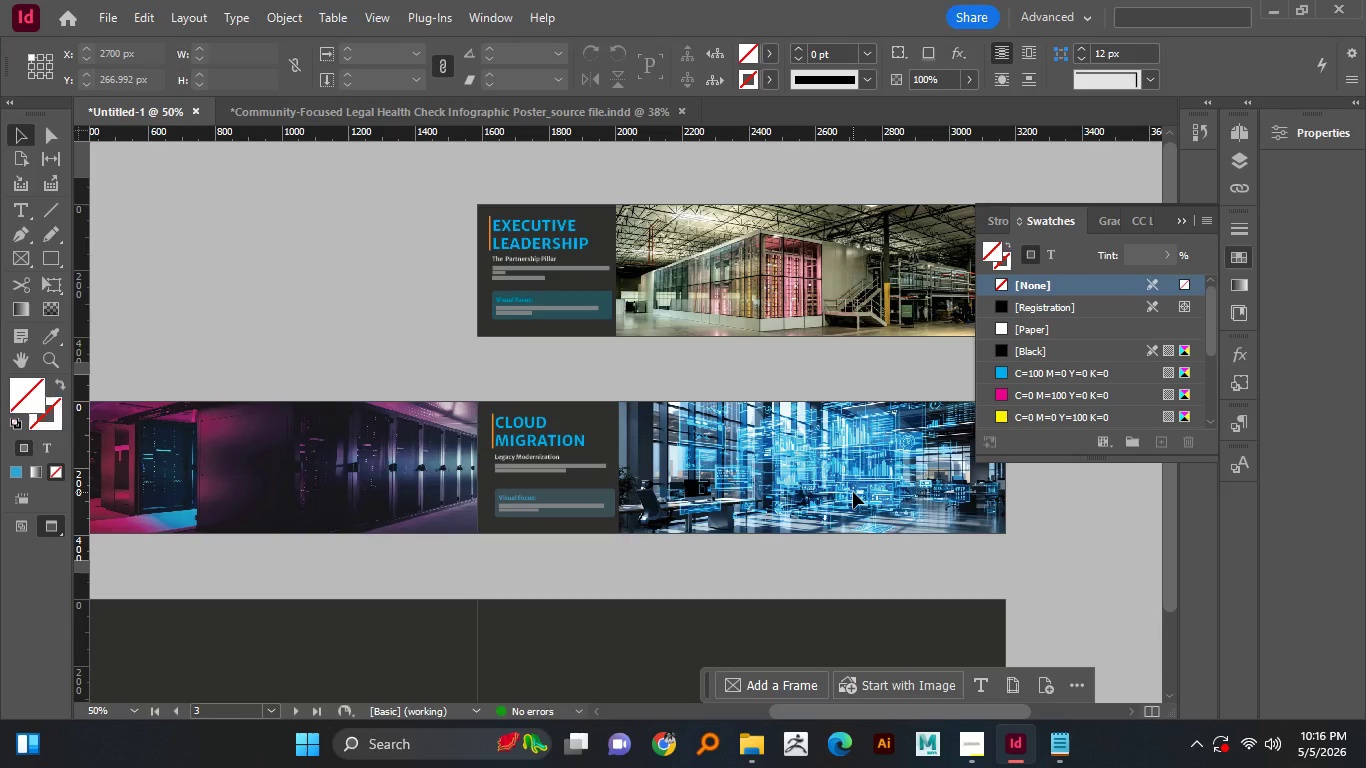 
hold_key(key=AltLeft, duration=0.42)
 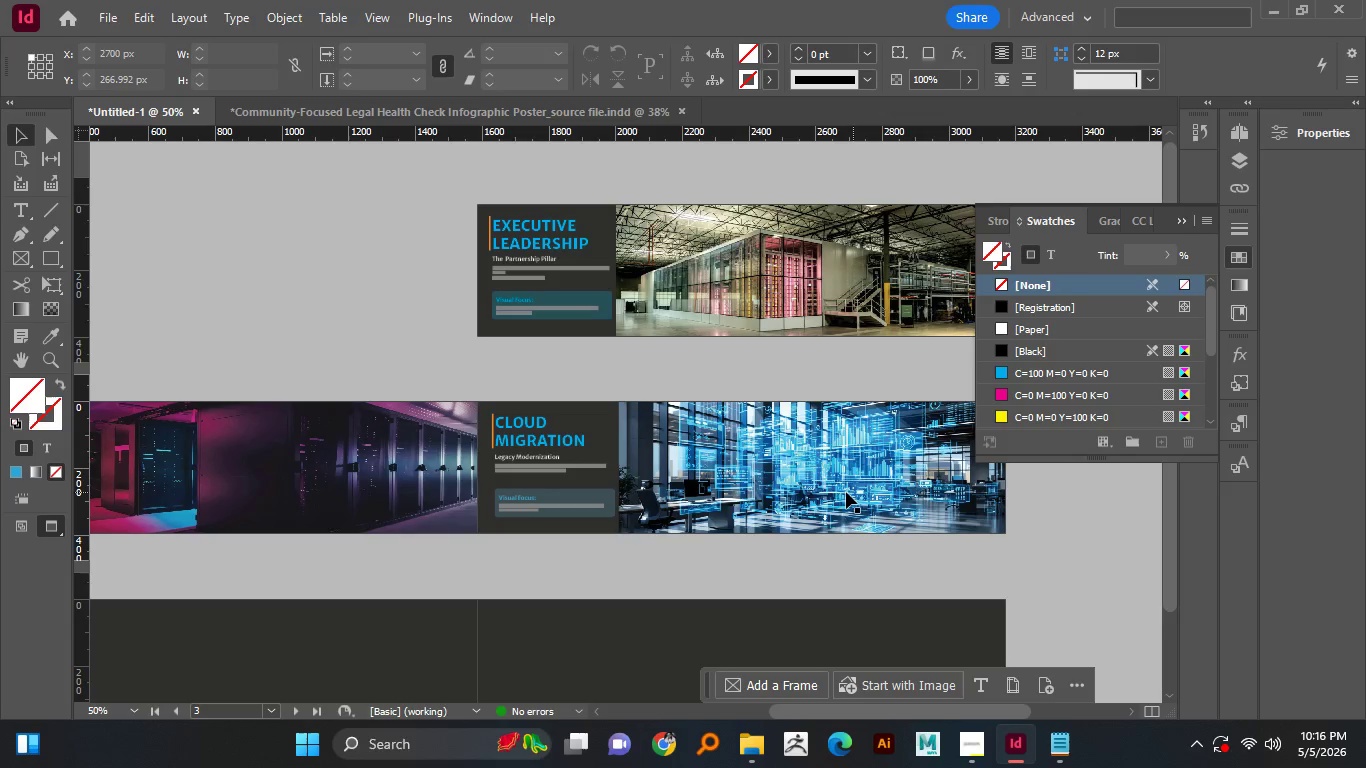 
scroll: coordinate [853, 492], scroll_direction: up, amount: 2.0
 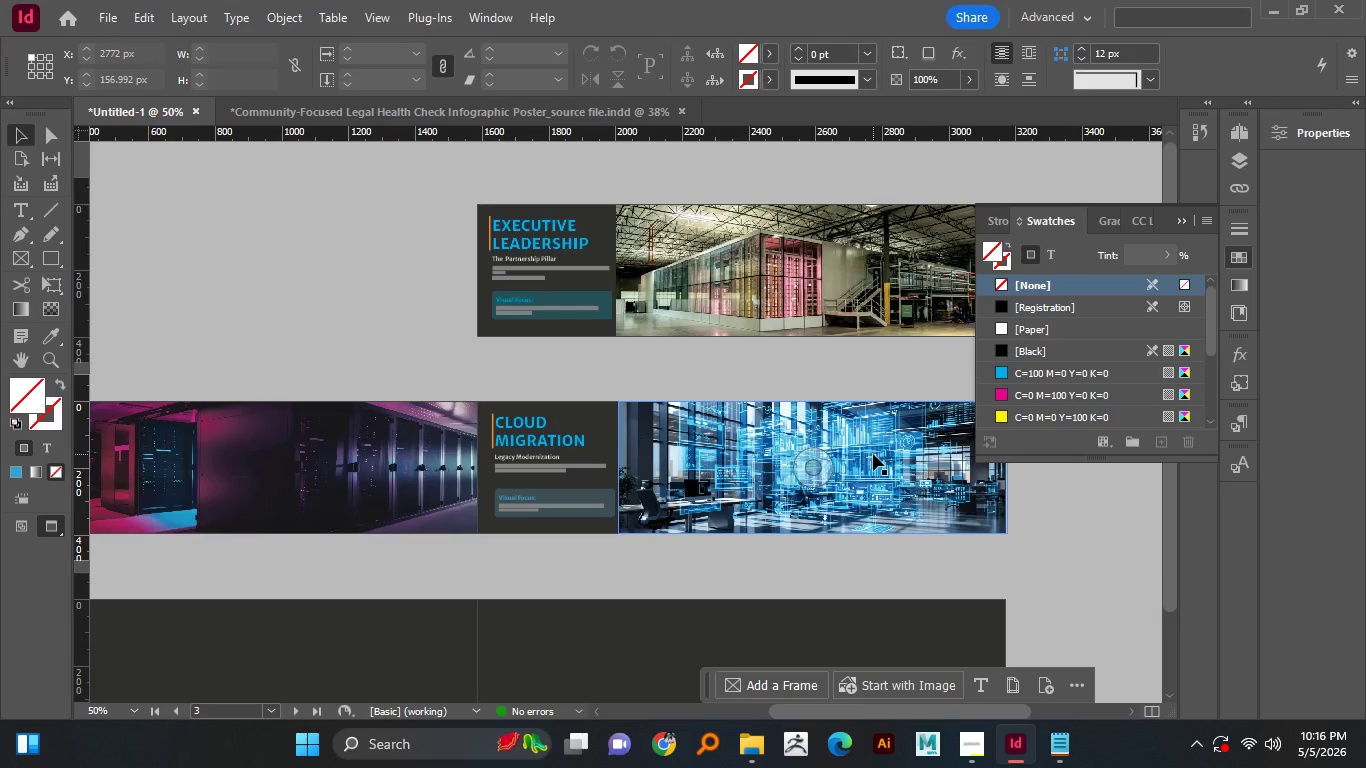 
hold_key(key=AltLeft, duration=1.12)
 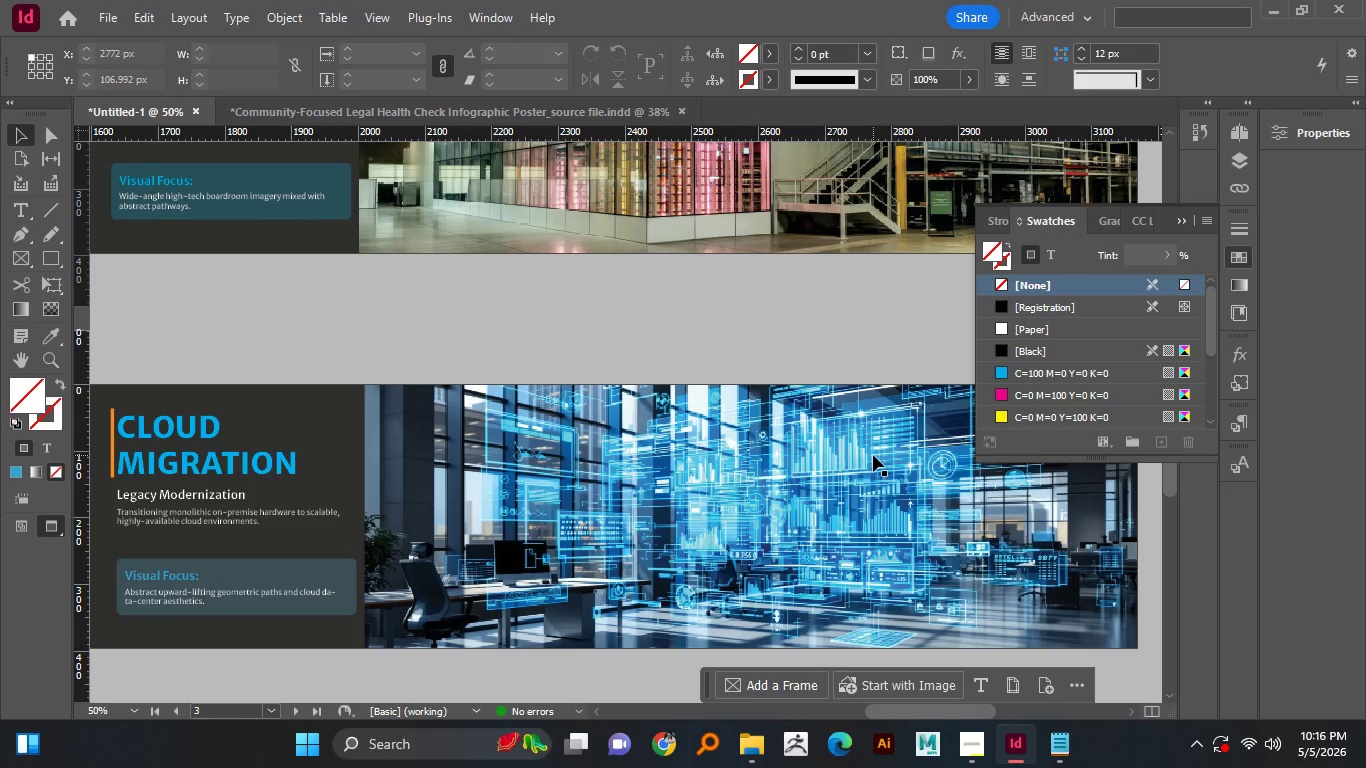 
hold_key(key=AltLeft, duration=1.52)
scroll: coordinate [873, 454], scroll_direction: up, amount: 1.0
 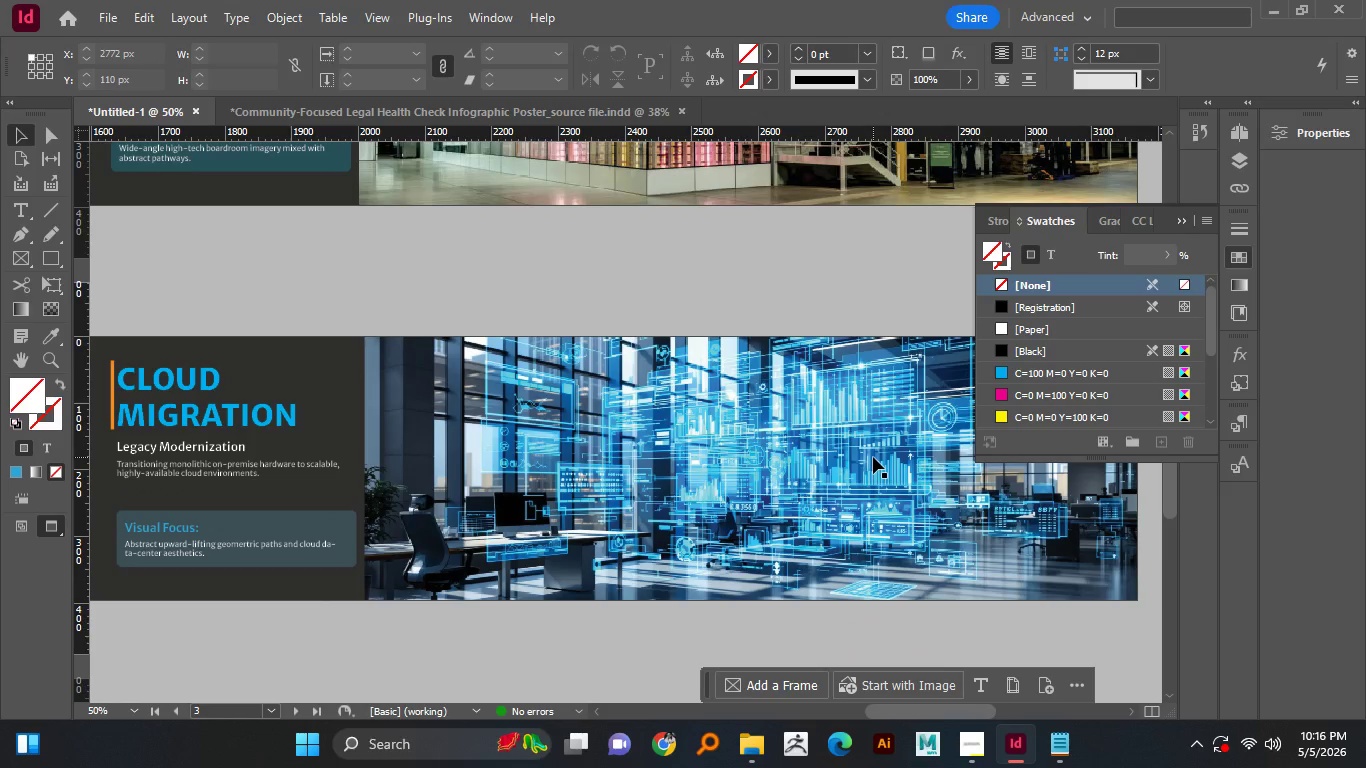 
key(Alt+AltLeft)
 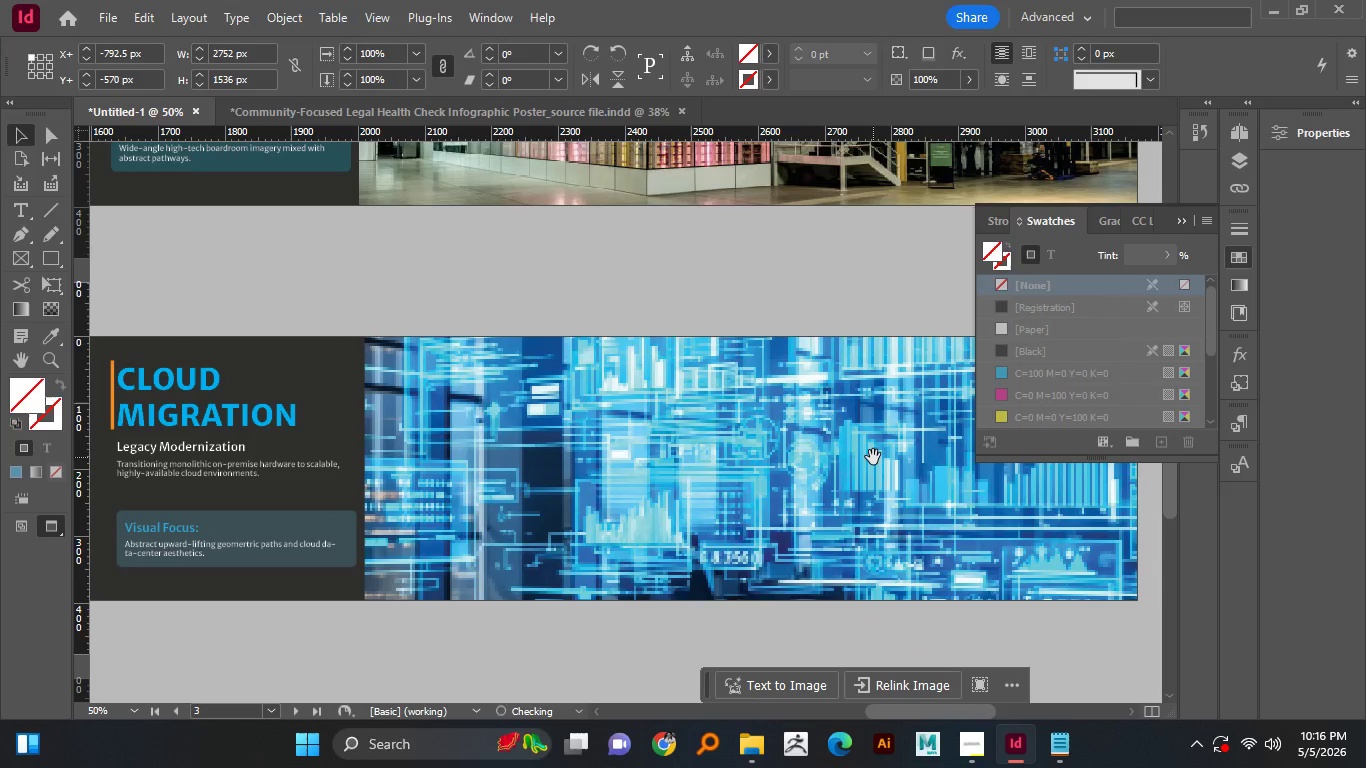 
scroll: coordinate [873, 457], scroll_direction: none, amount: 0.0
 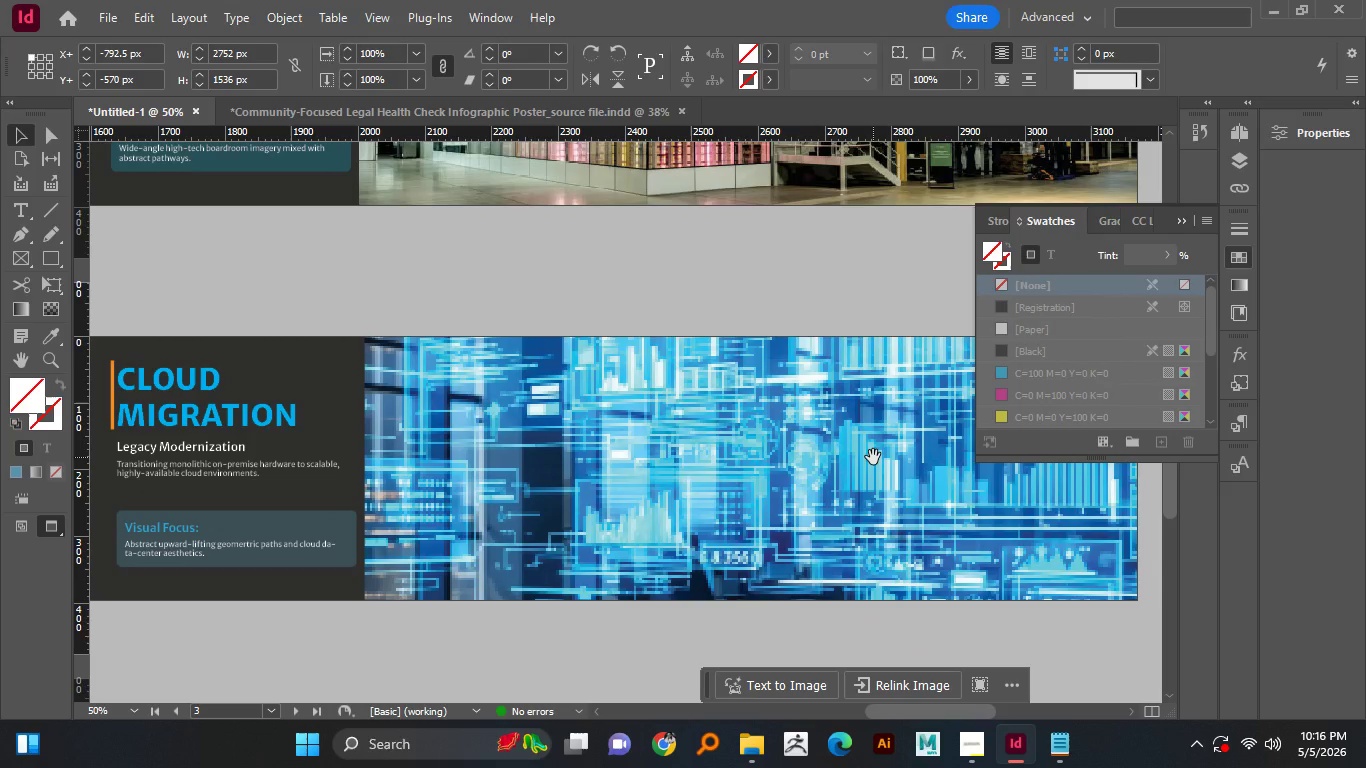 
key(Control+Z)
 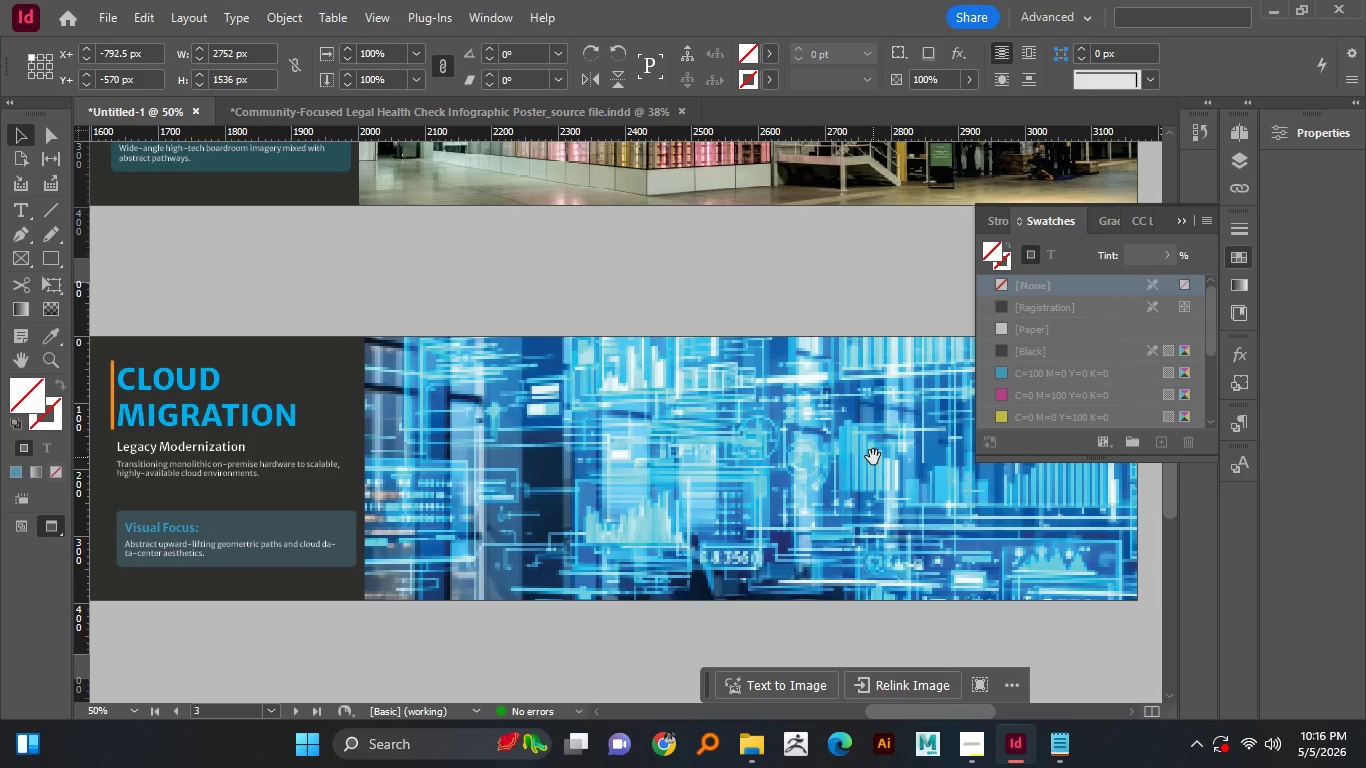 
key(Control+Z)
 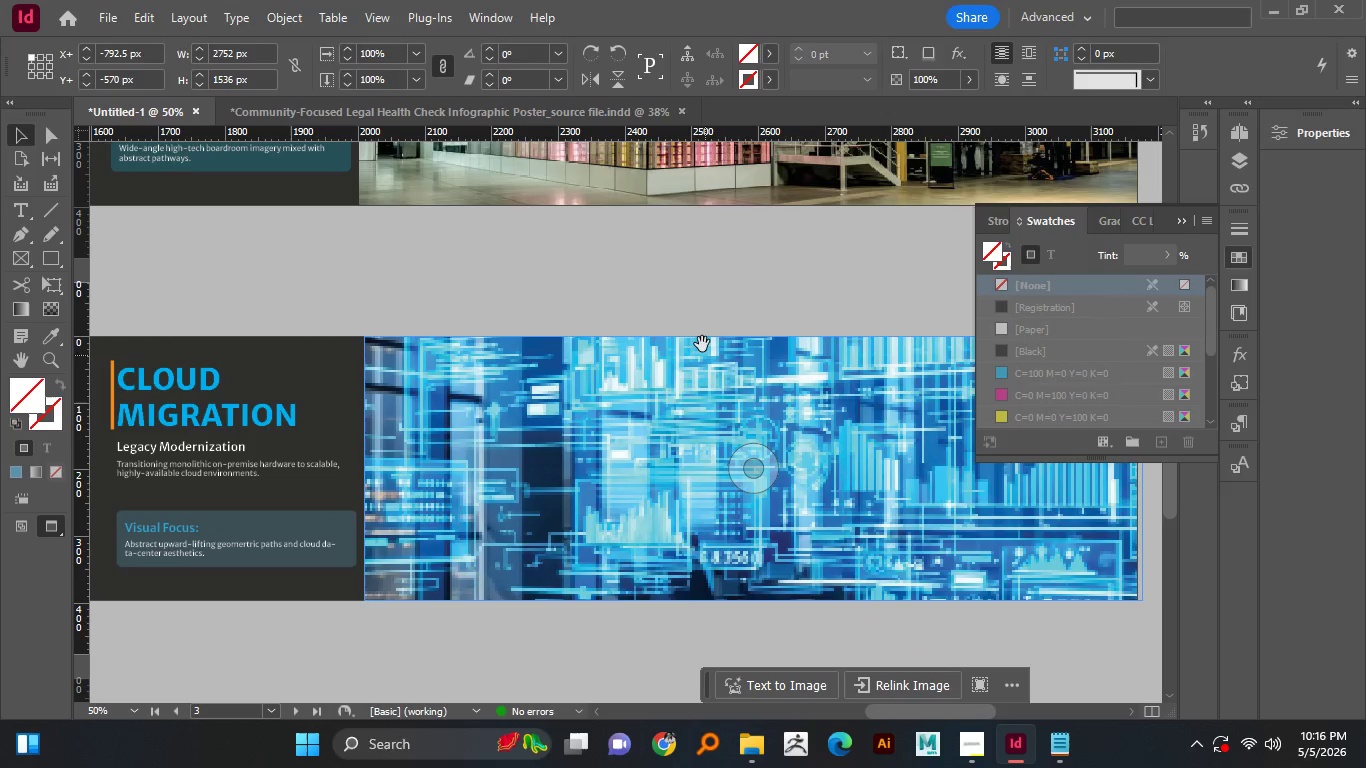 
key(Control+Z)
 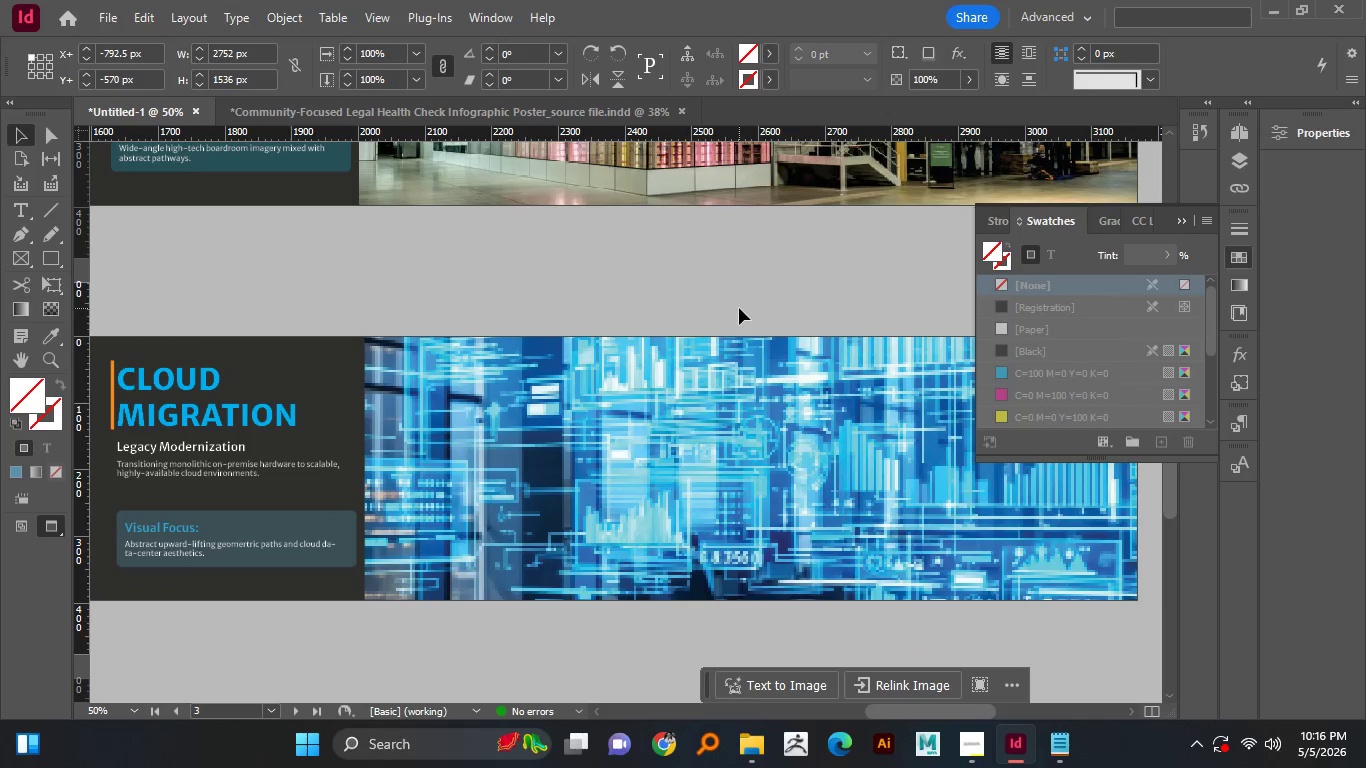 
key(Control+Z)
 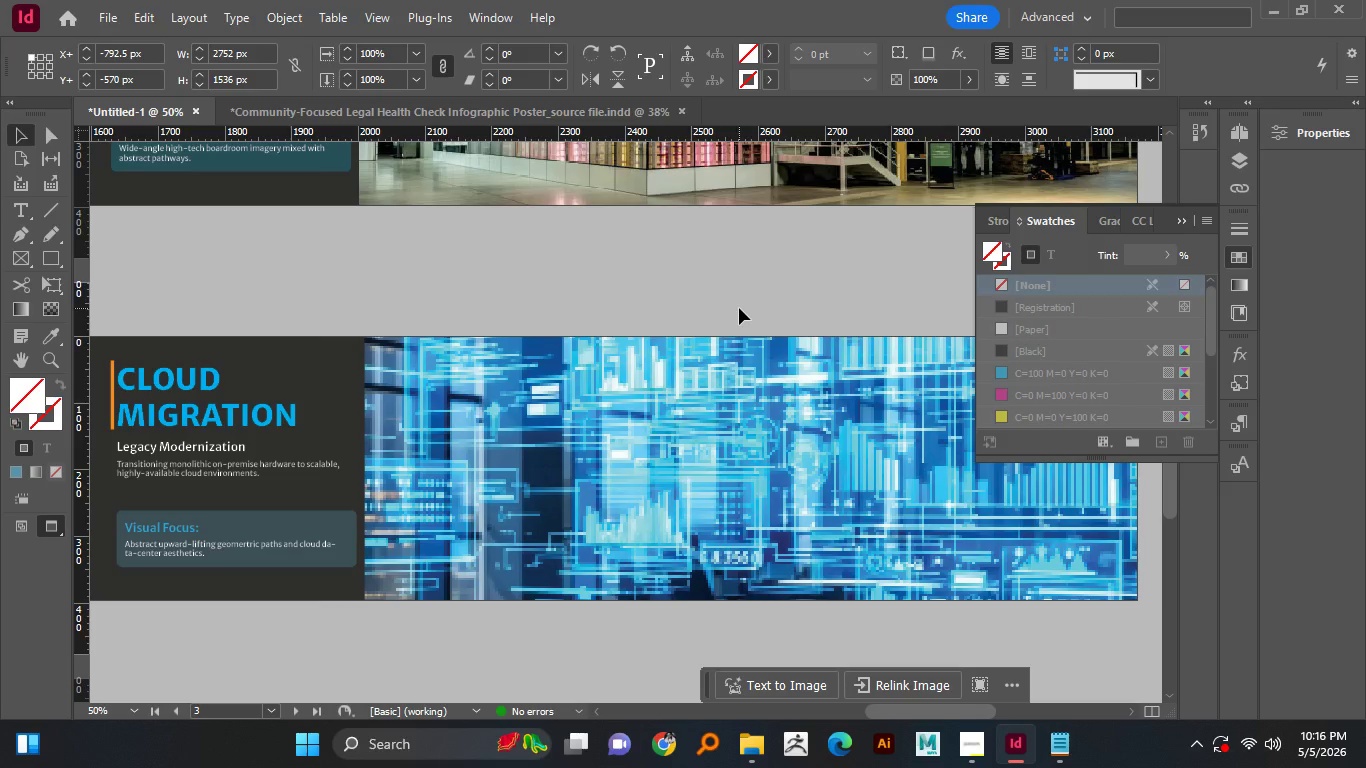 
key(Control+Z)
 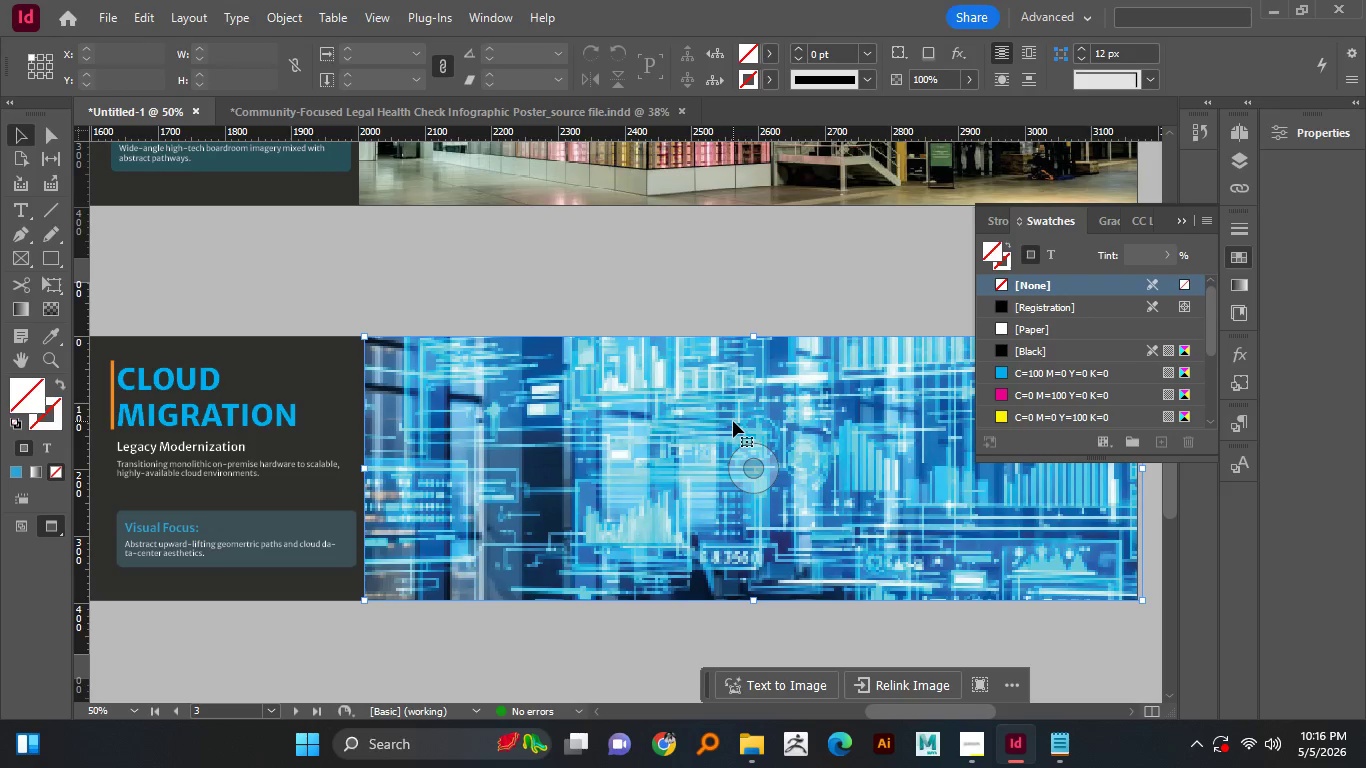 
key(Control+Z)
 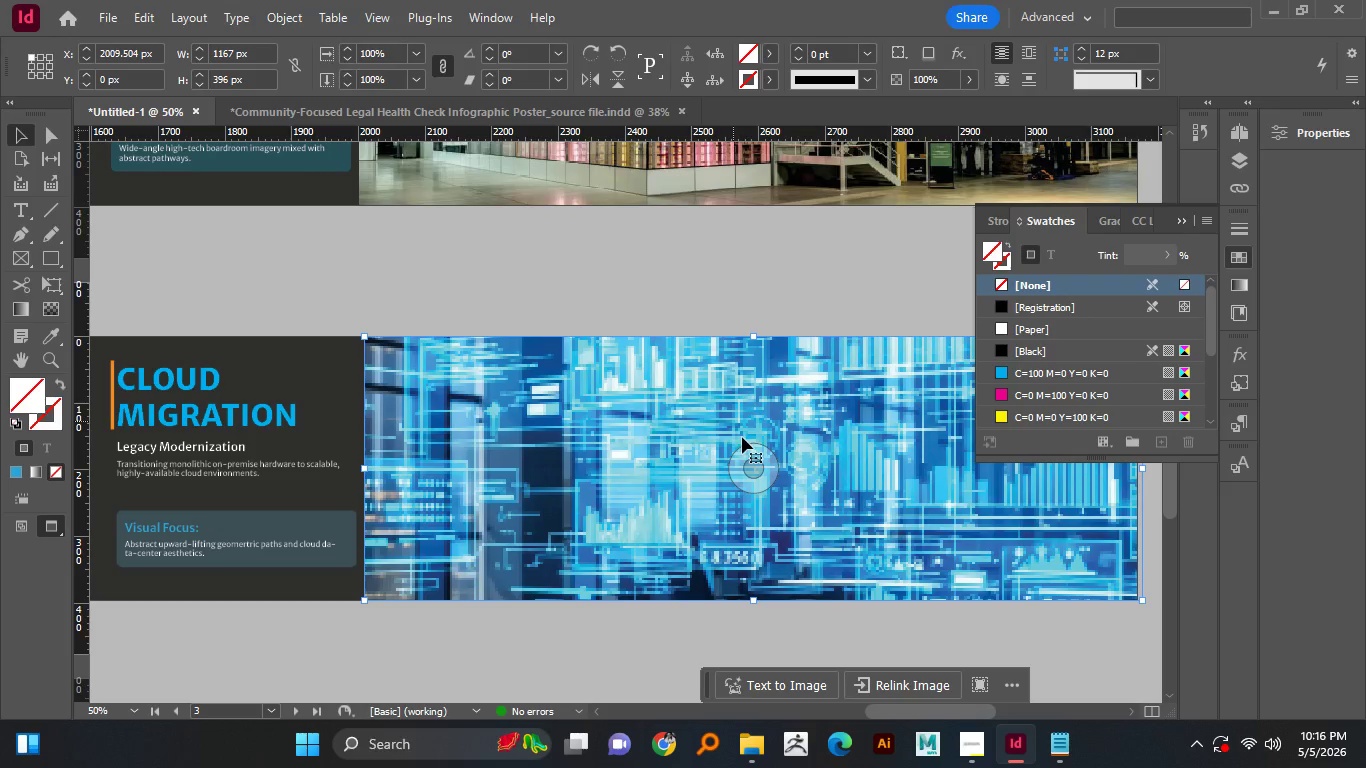 
key(Control+Z)
 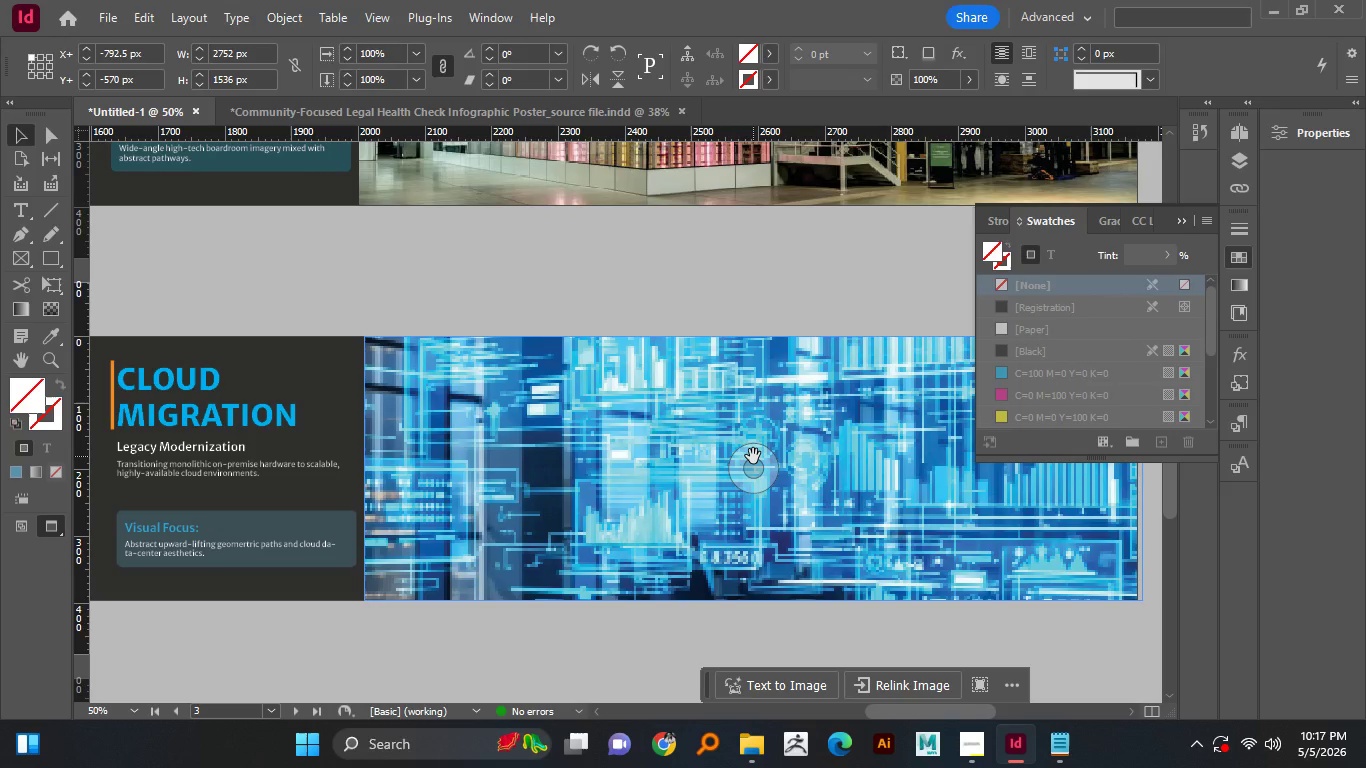 
left_click([739, 308])
 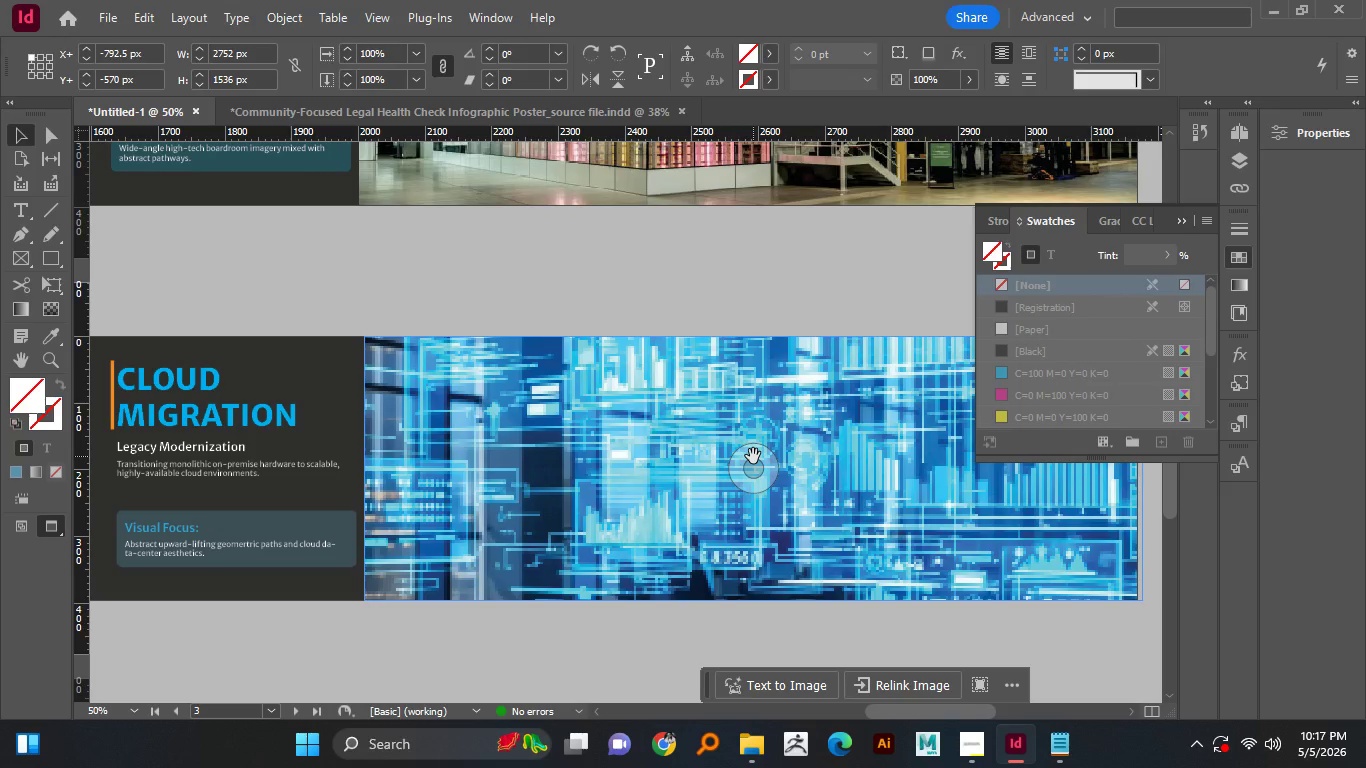 
double_click([733, 421])
 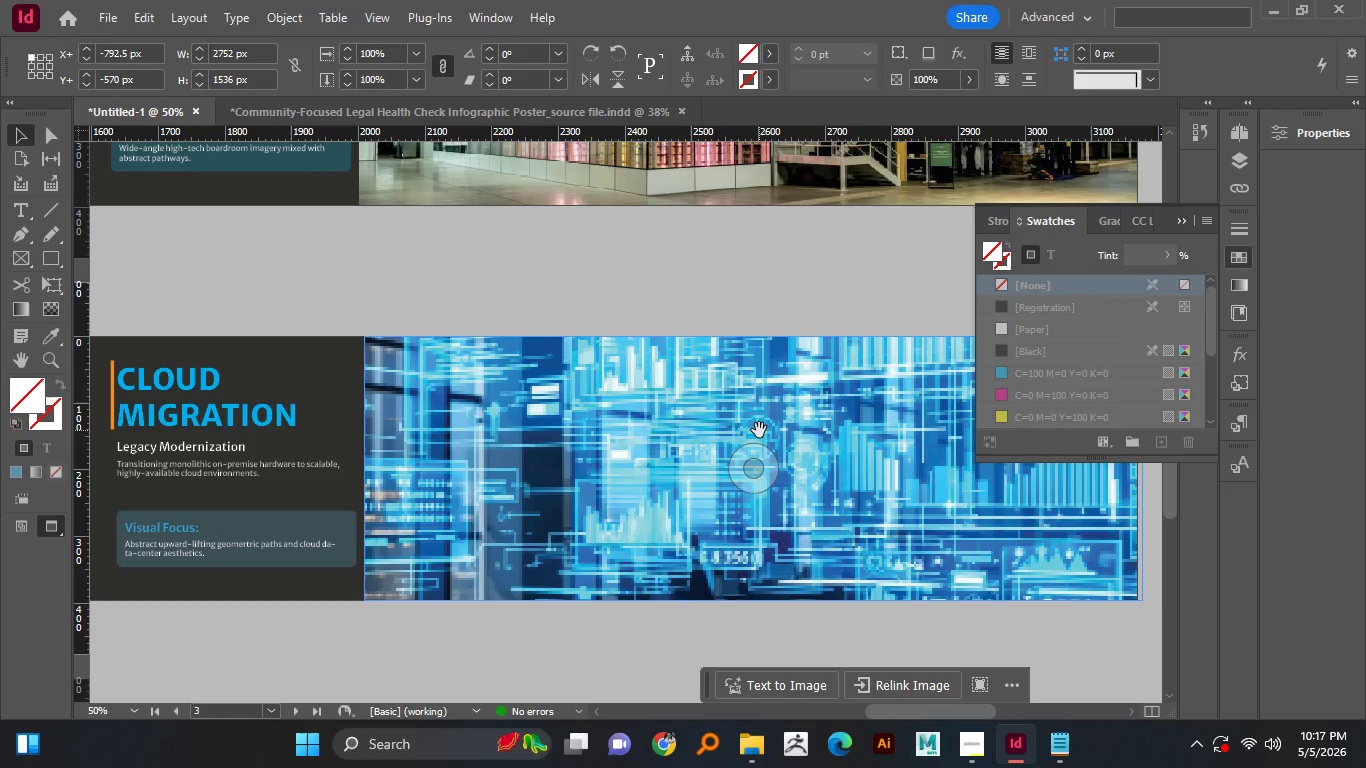 
left_click([753, 455])
 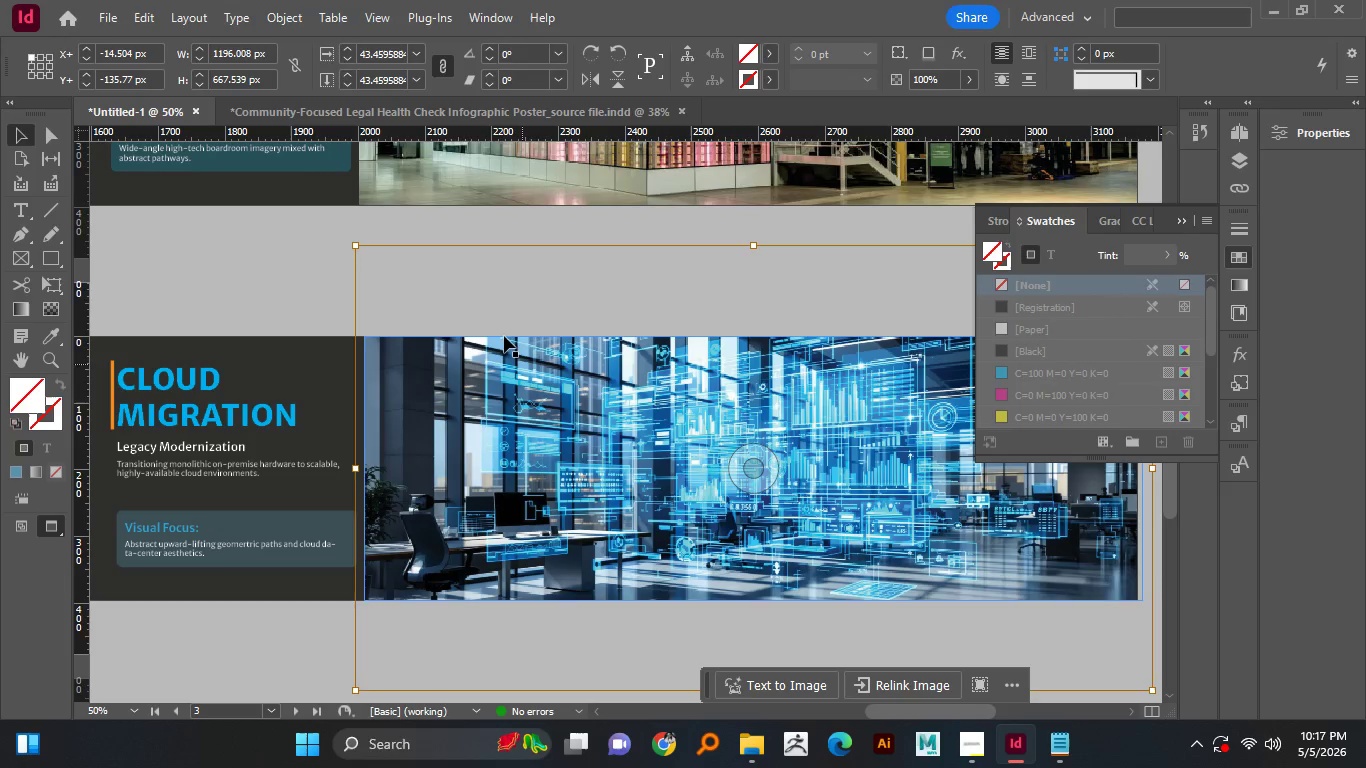 
key(Control+Shift+Z)
 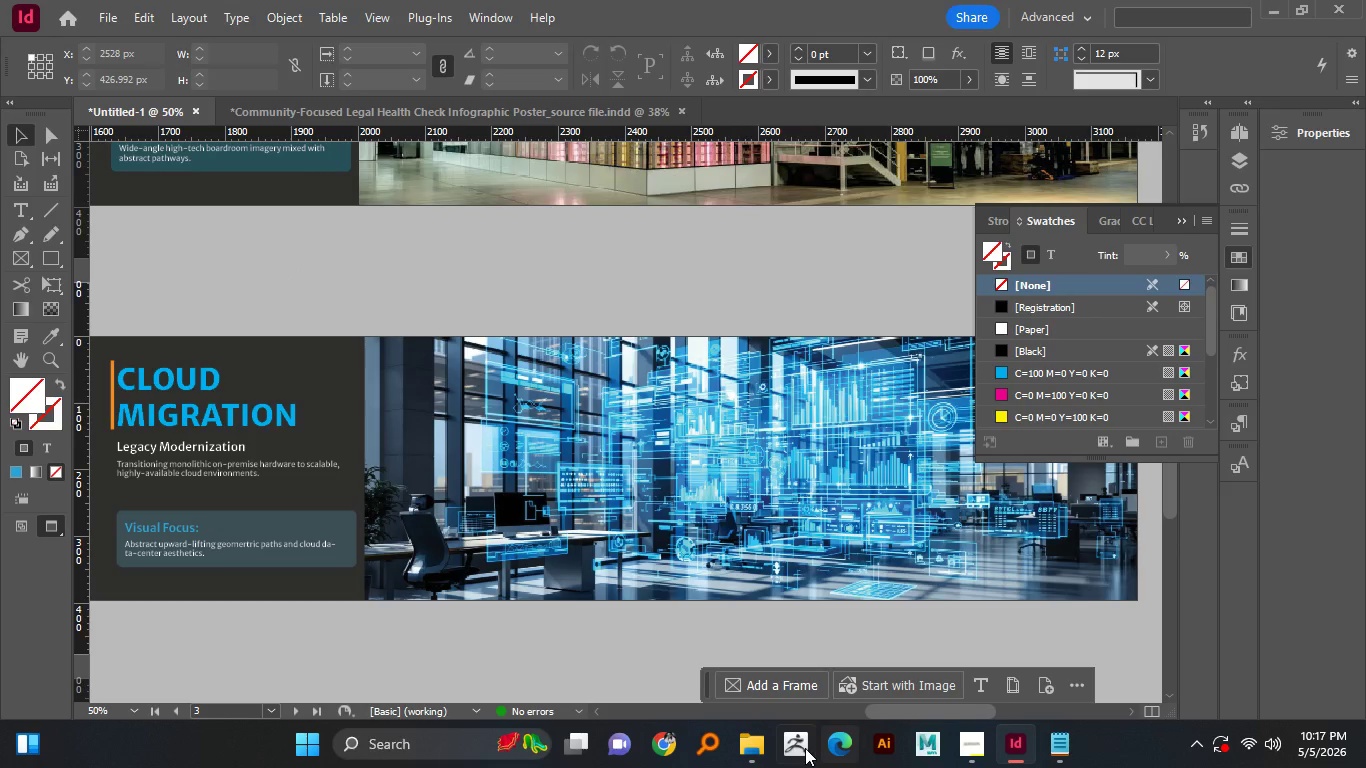 
key(Control+Shift+Z)
 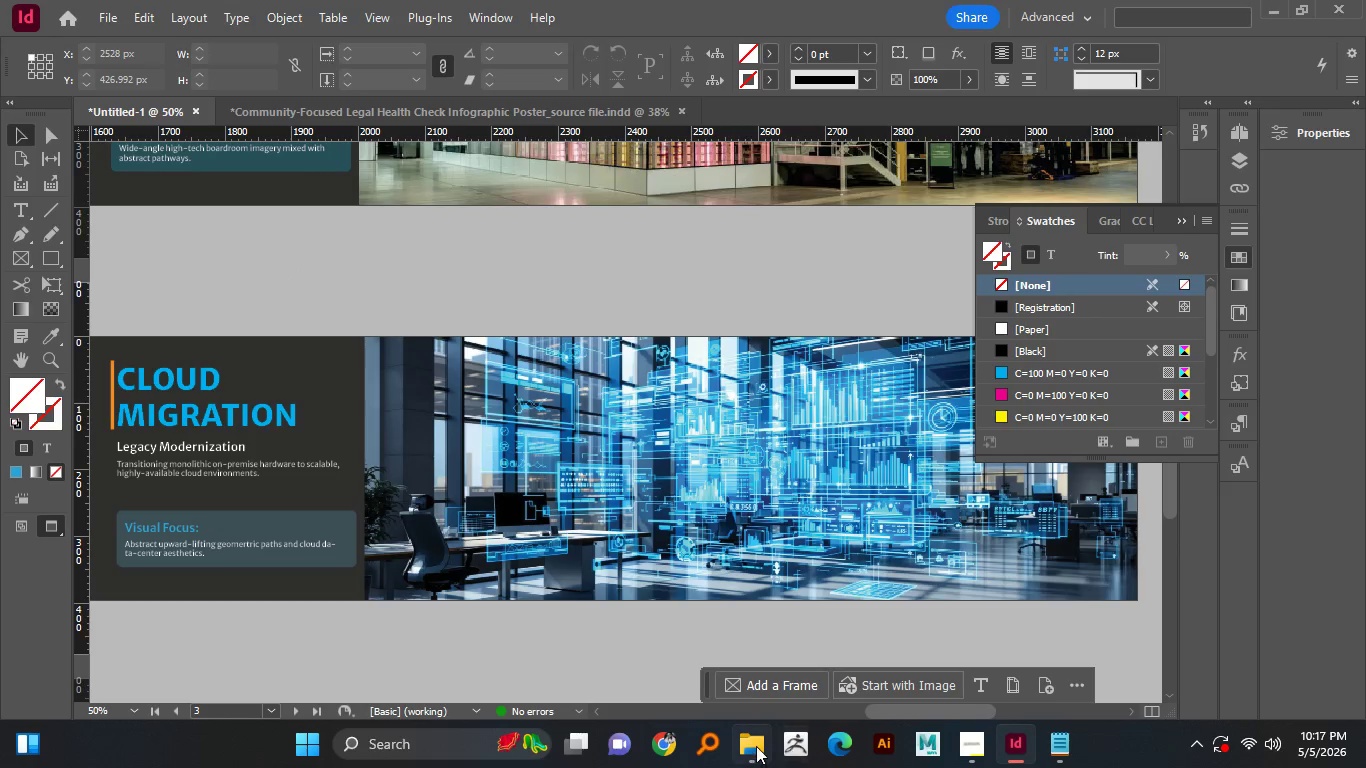 
key(Control+Shift+Z)
 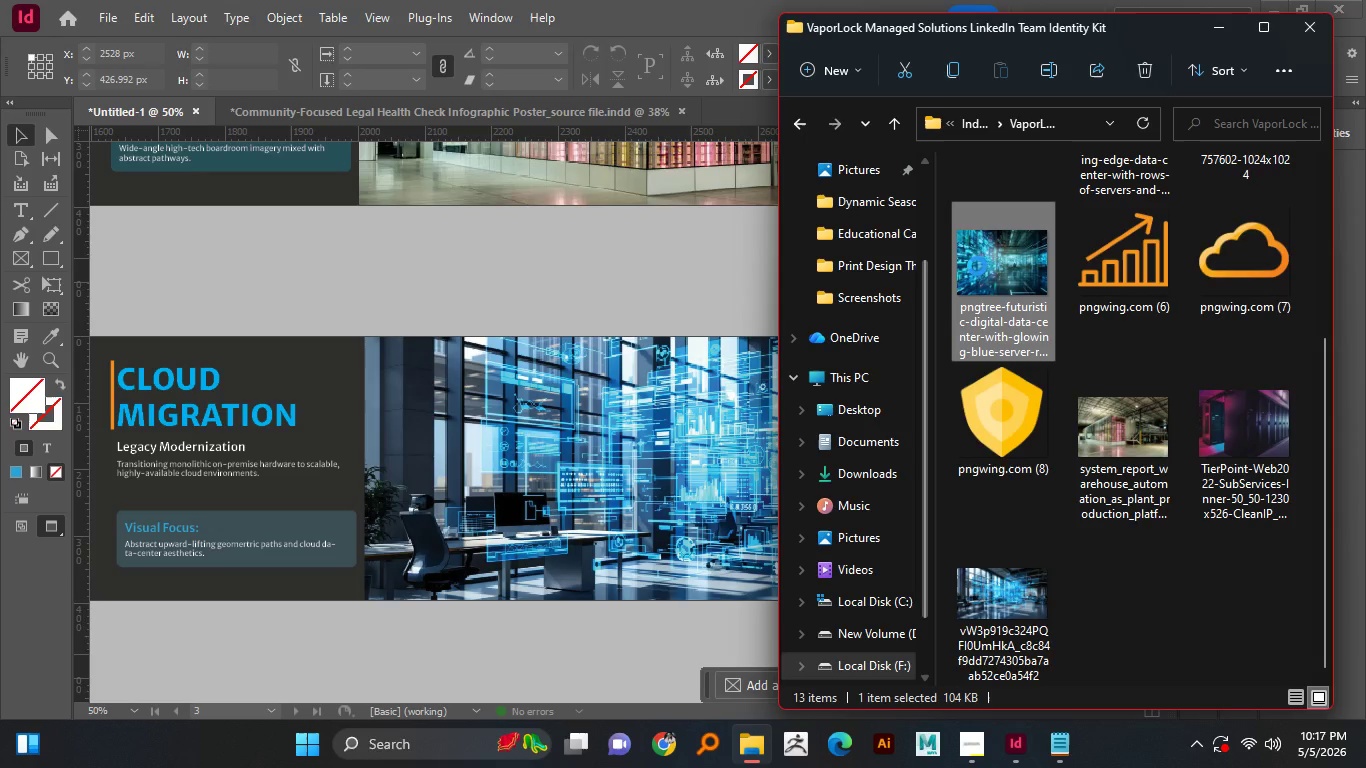 
left_click([756, 746])
 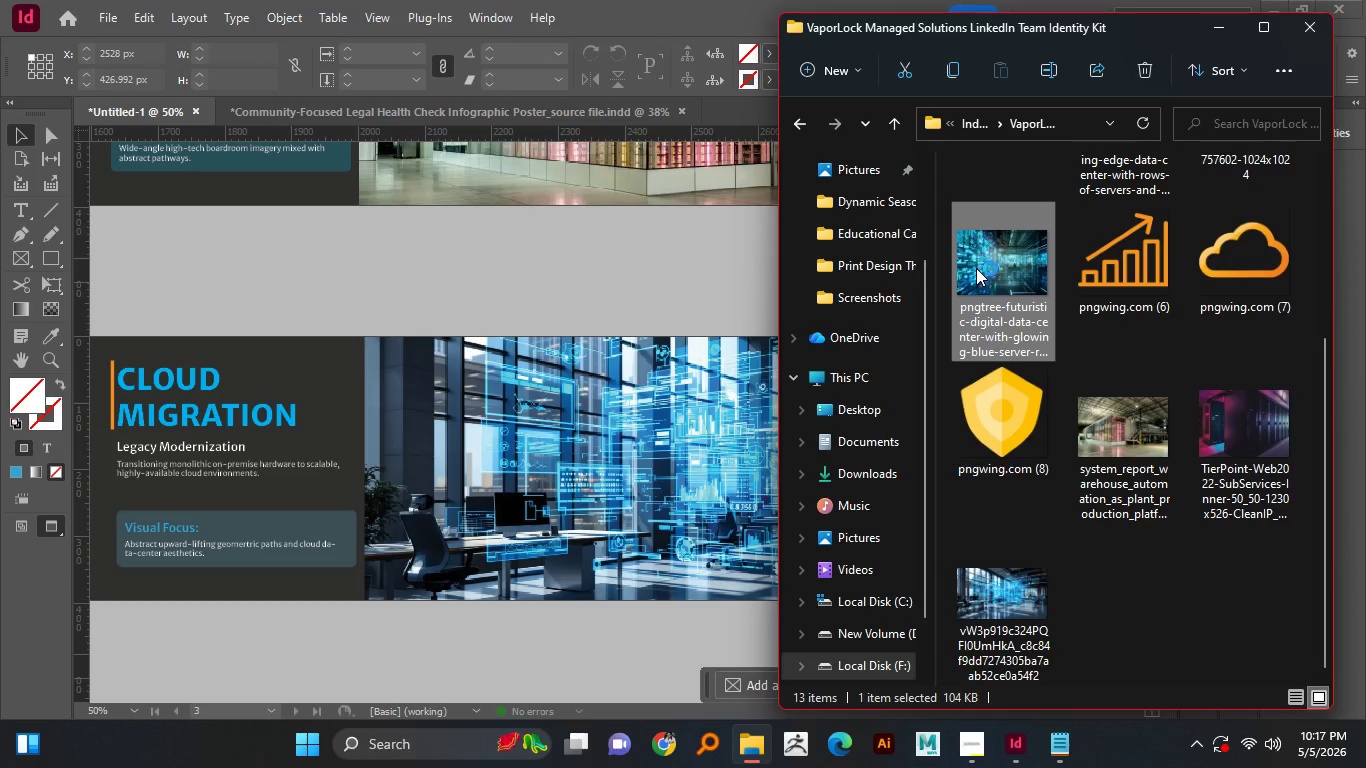 
double_click([977, 266])
 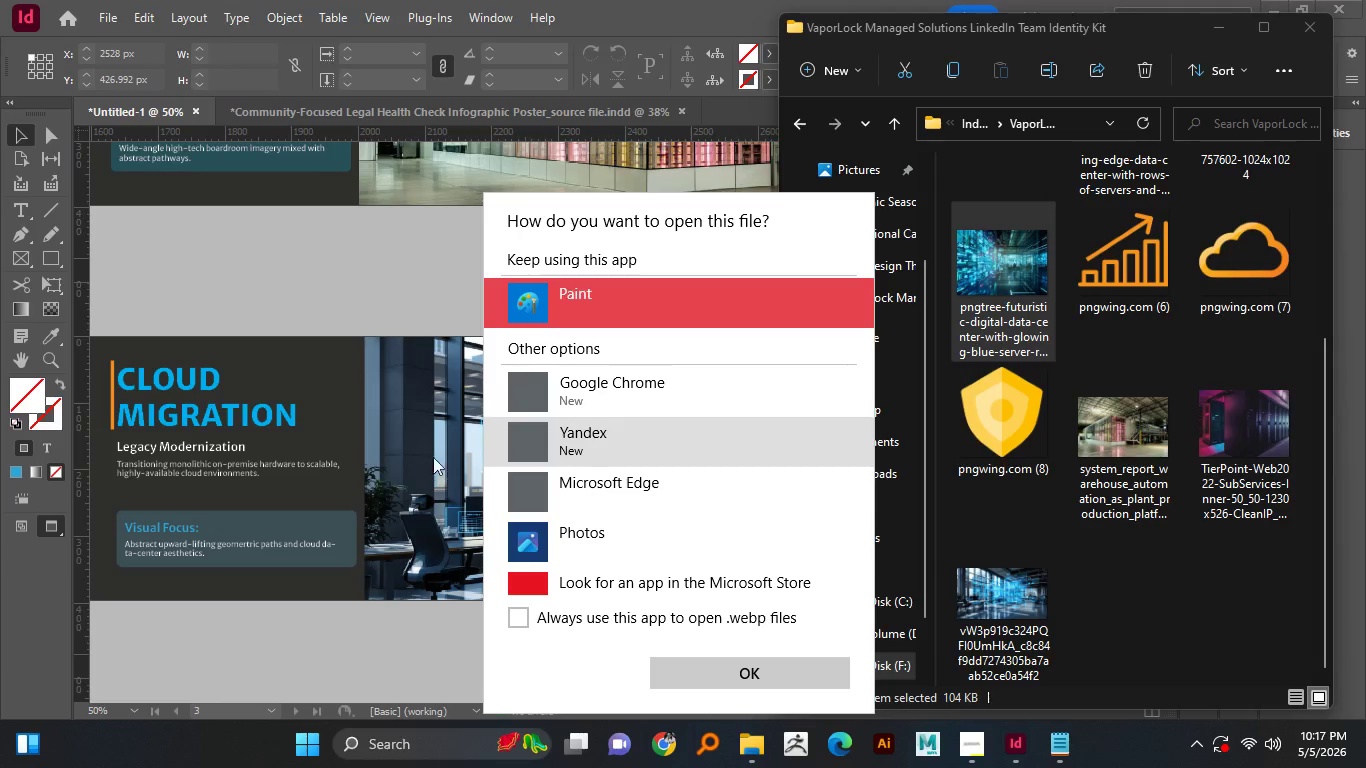 
wait(6.28)
 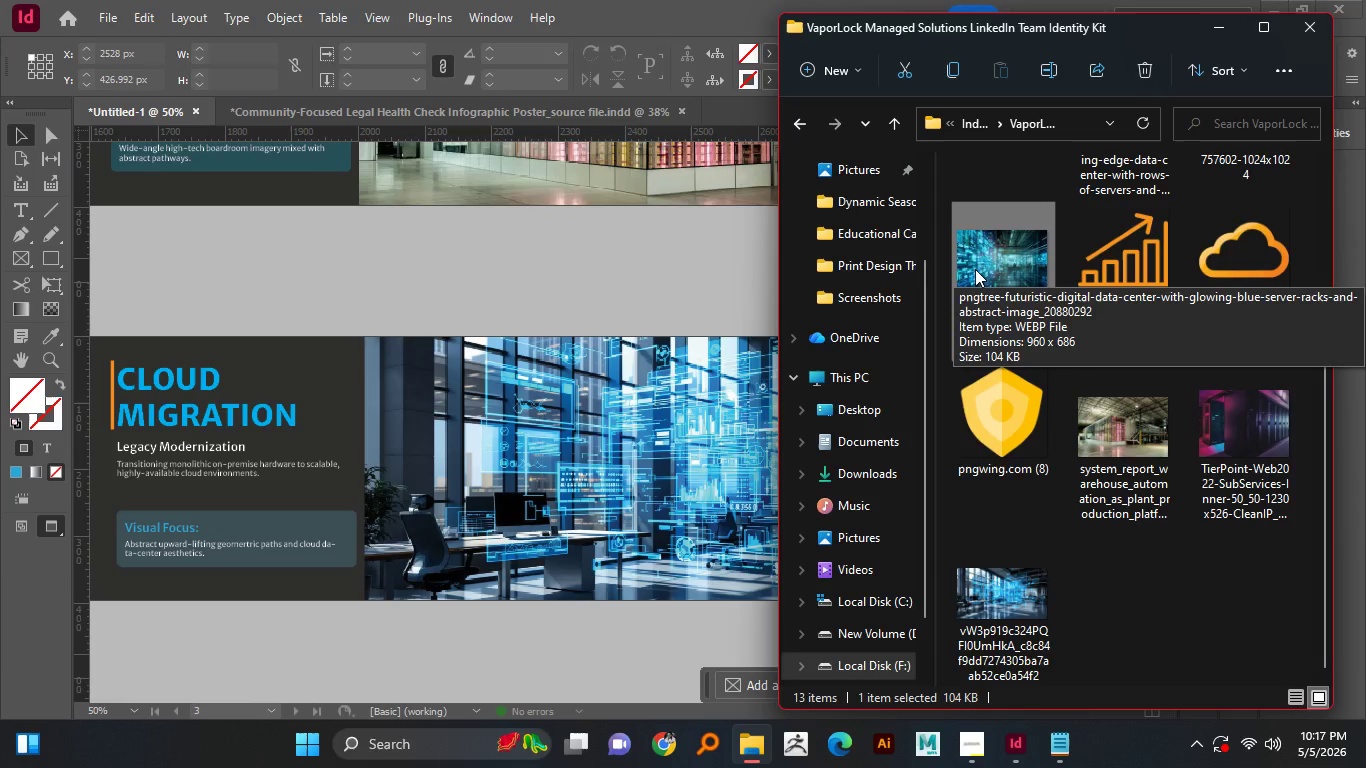 
left_click([664, 427])
 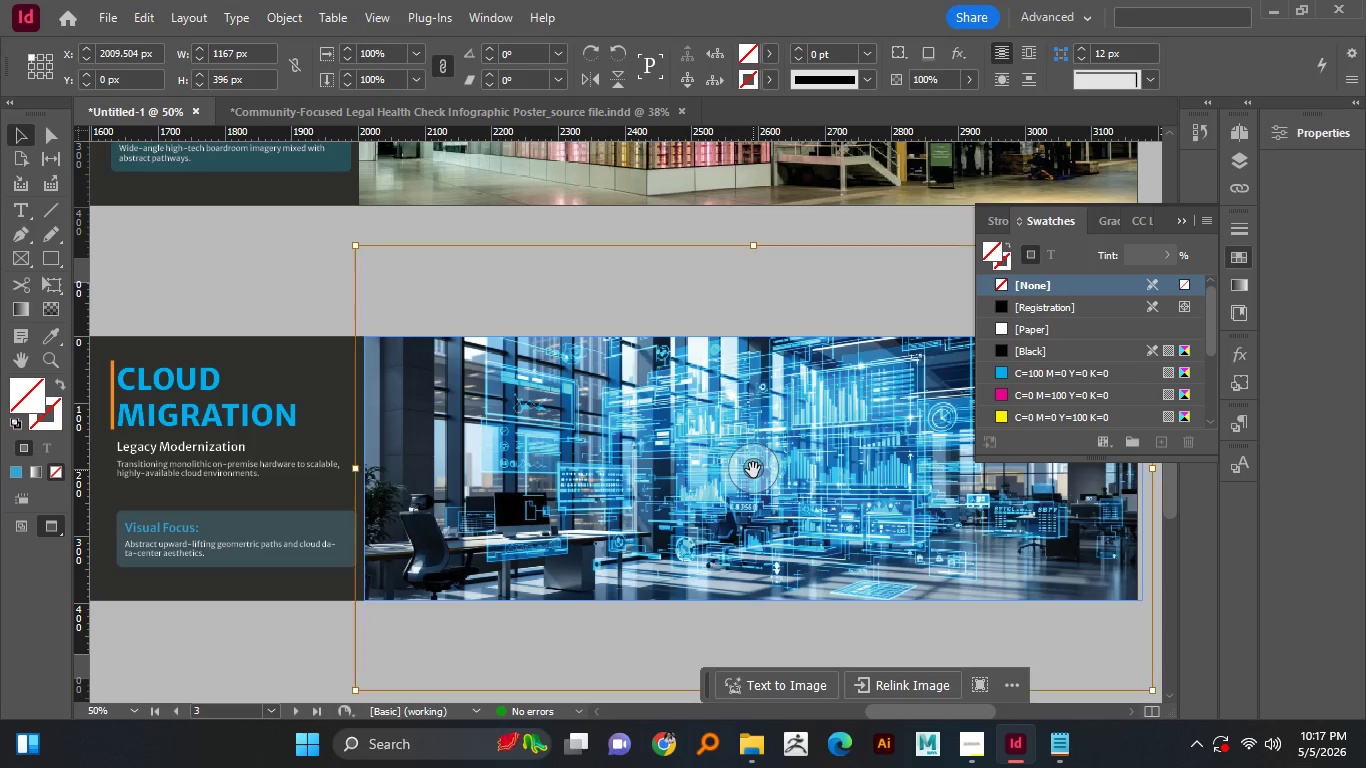 
left_click([442, 449])
 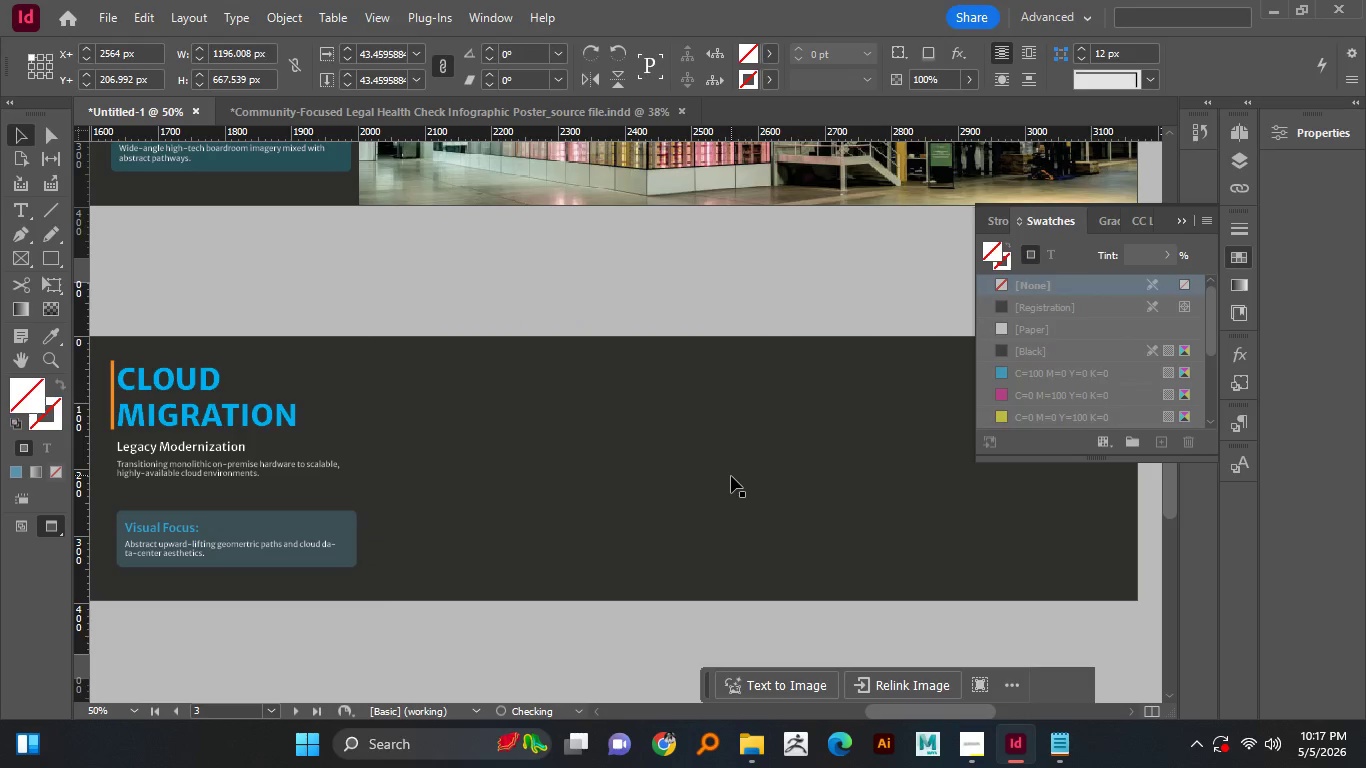 
left_click([585, 484])
 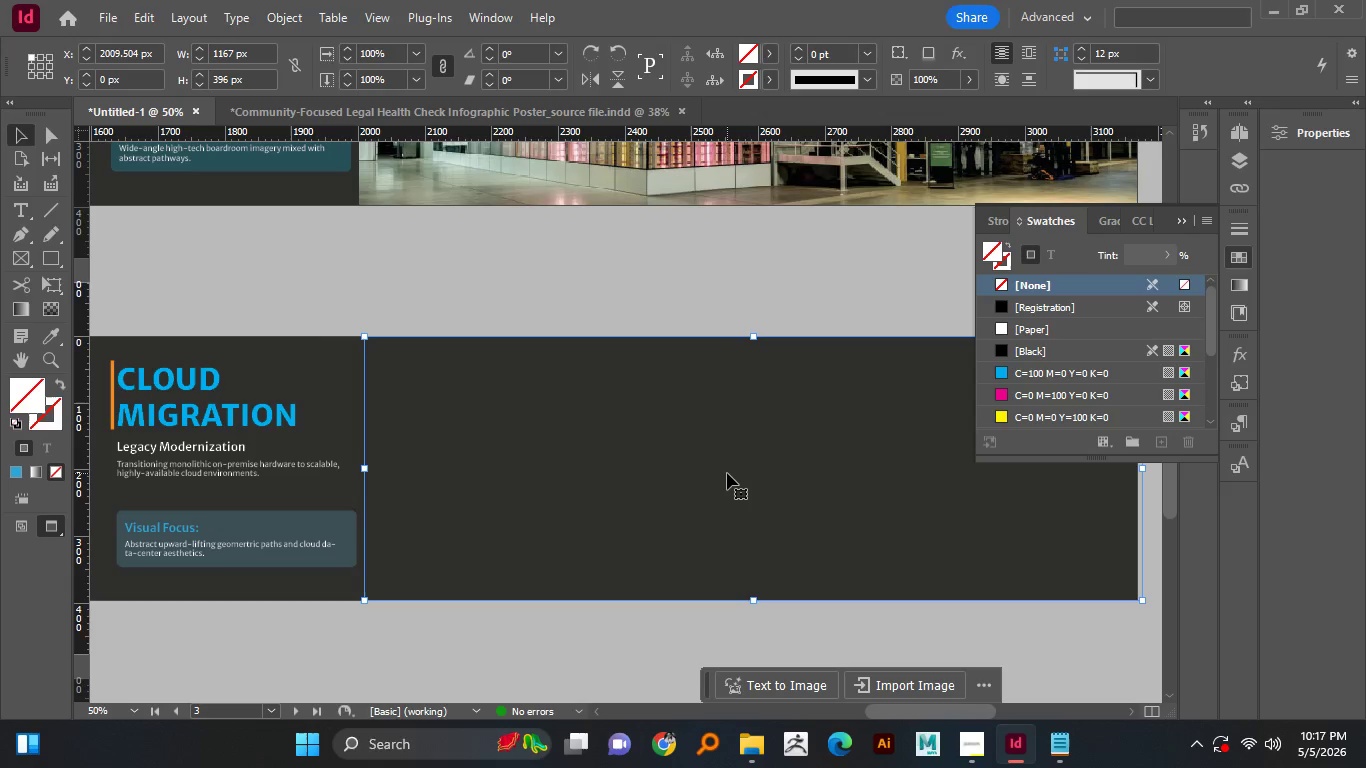 
left_click([753, 470])
 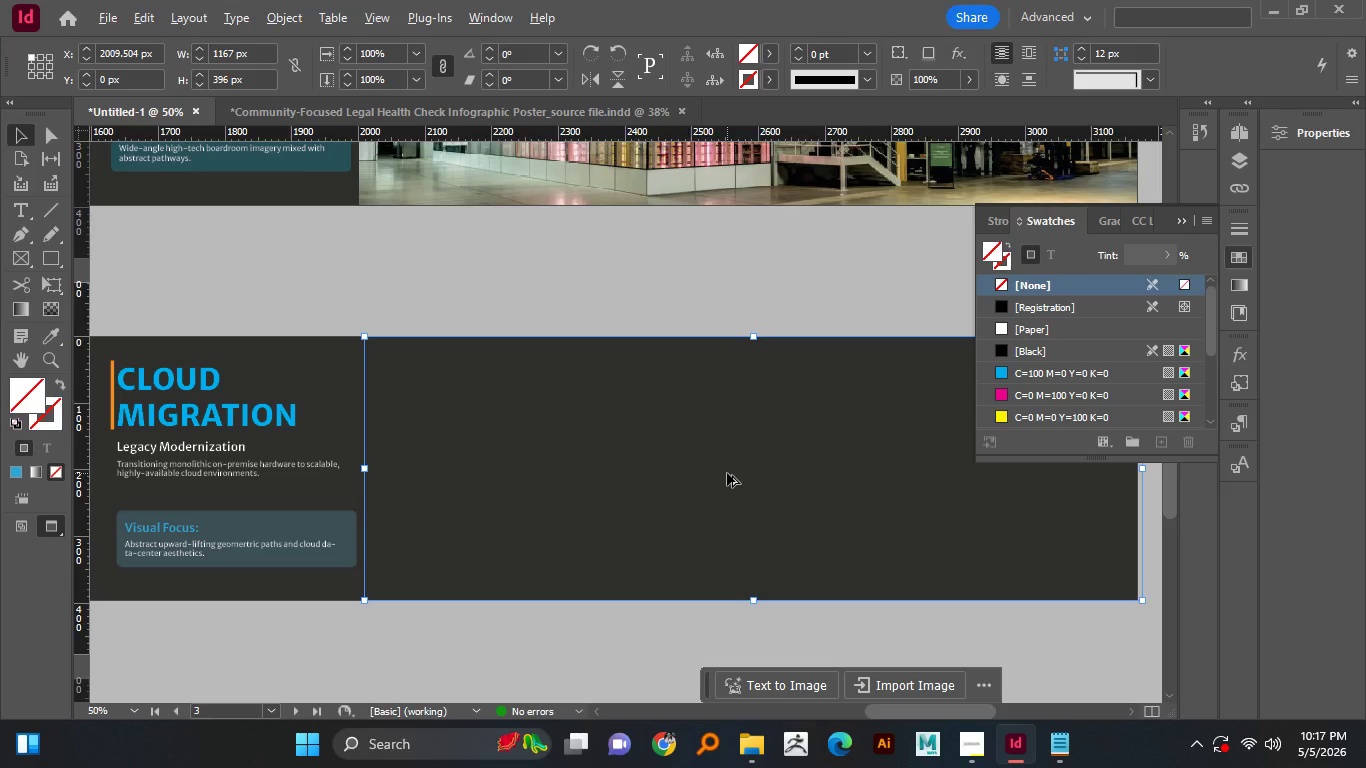 
key(Delete)
 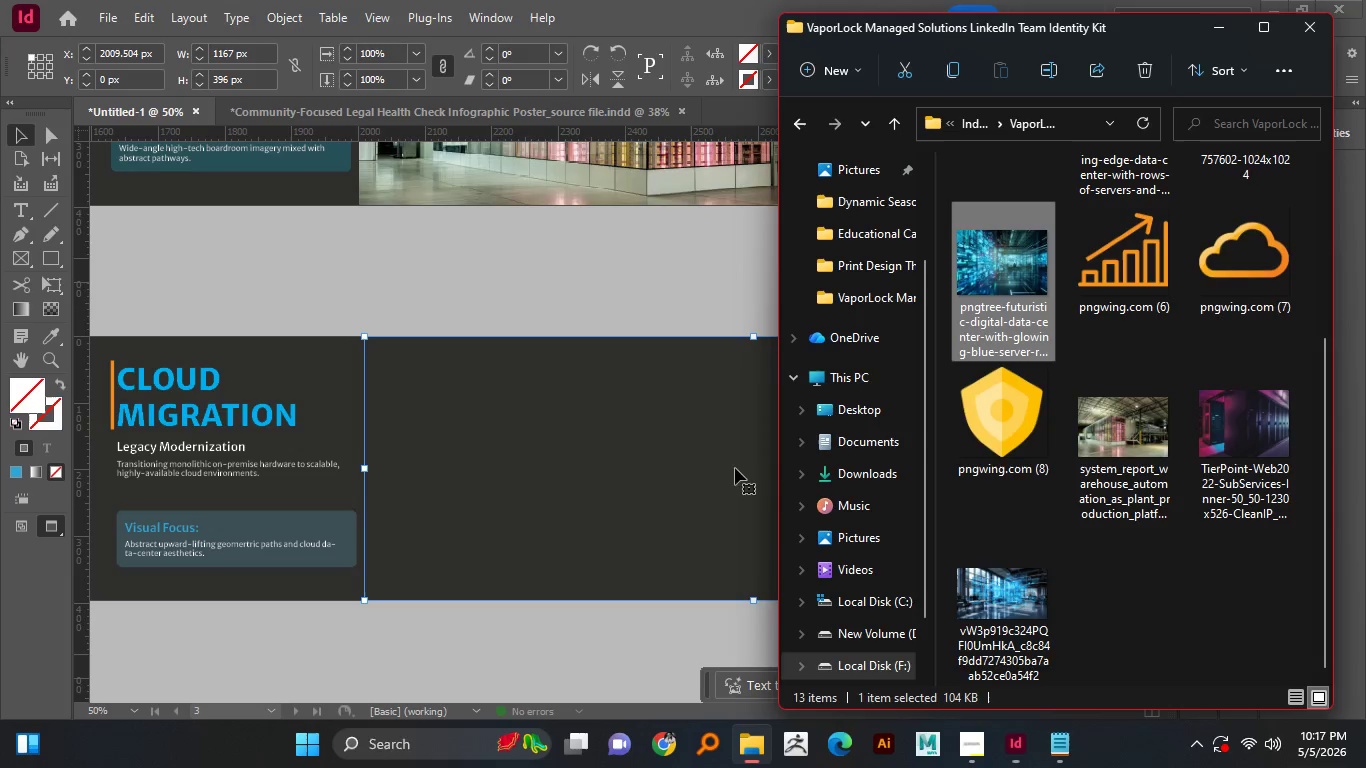 
left_click([727, 473])
 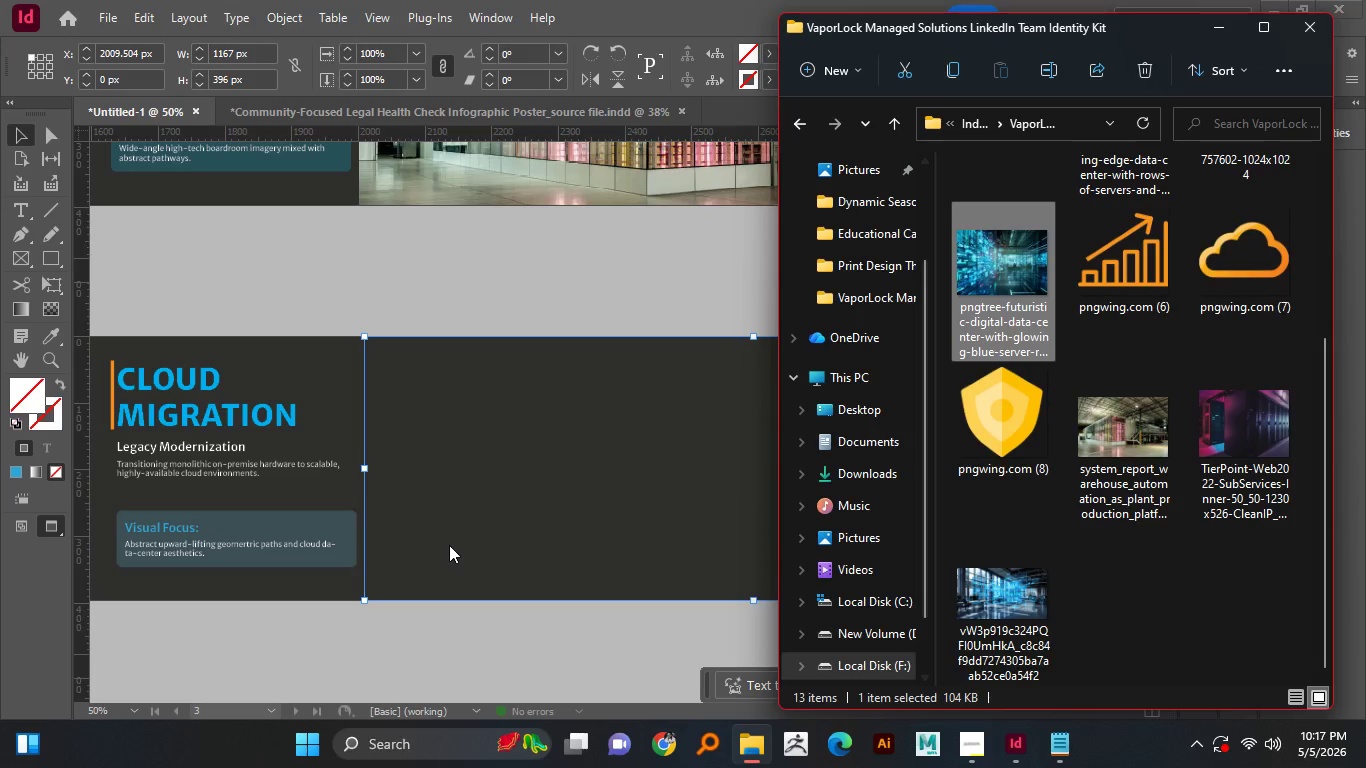 
key(Alt+Tab)
 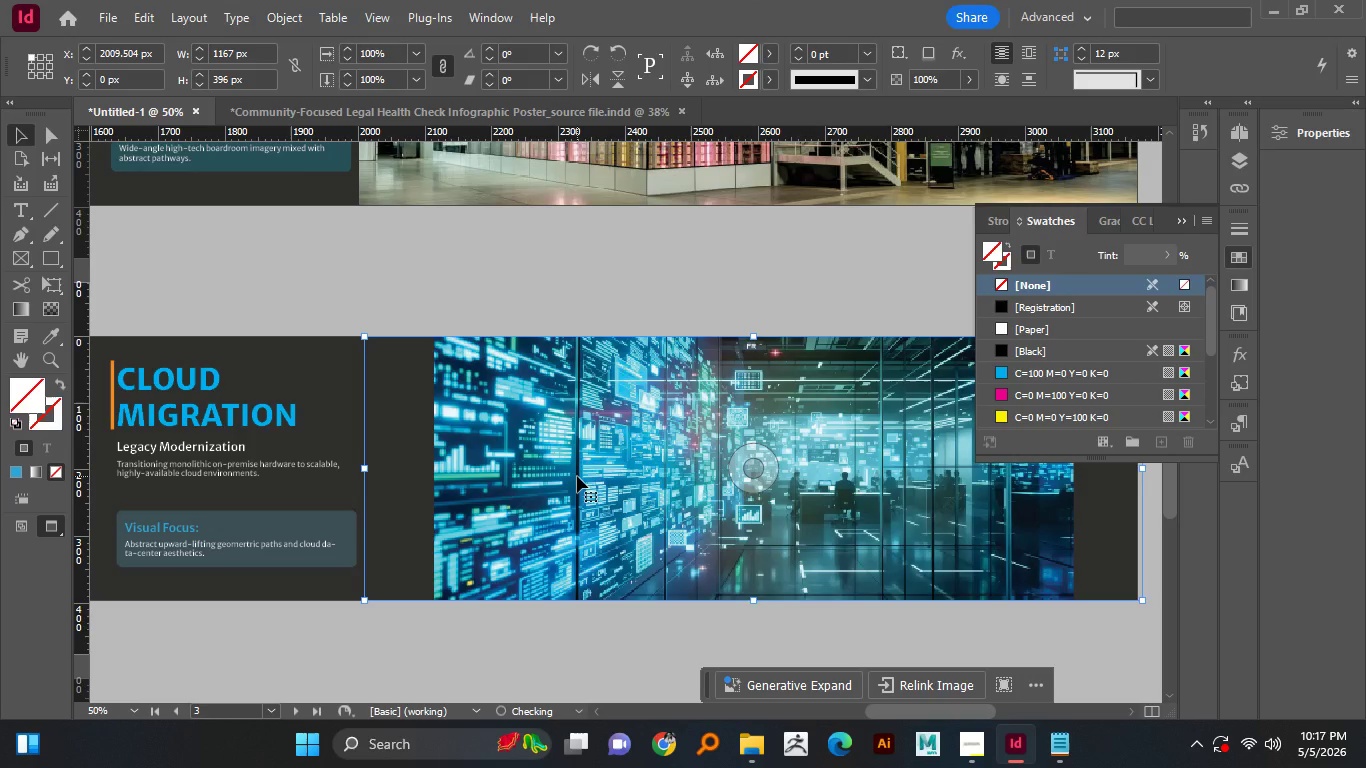 
left_click_drag(start_coordinate=[997, 268], to_coordinate=[490, 518])
 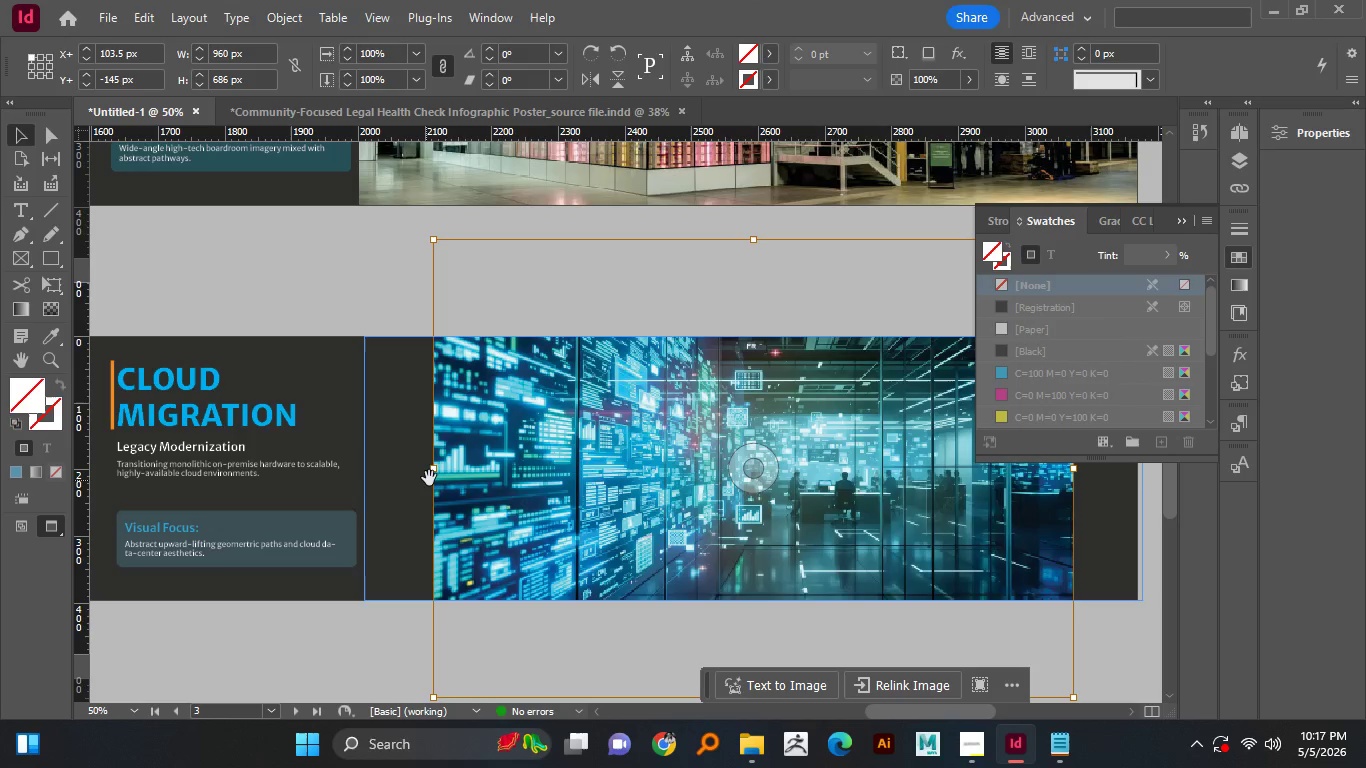 
left_click([577, 476])
 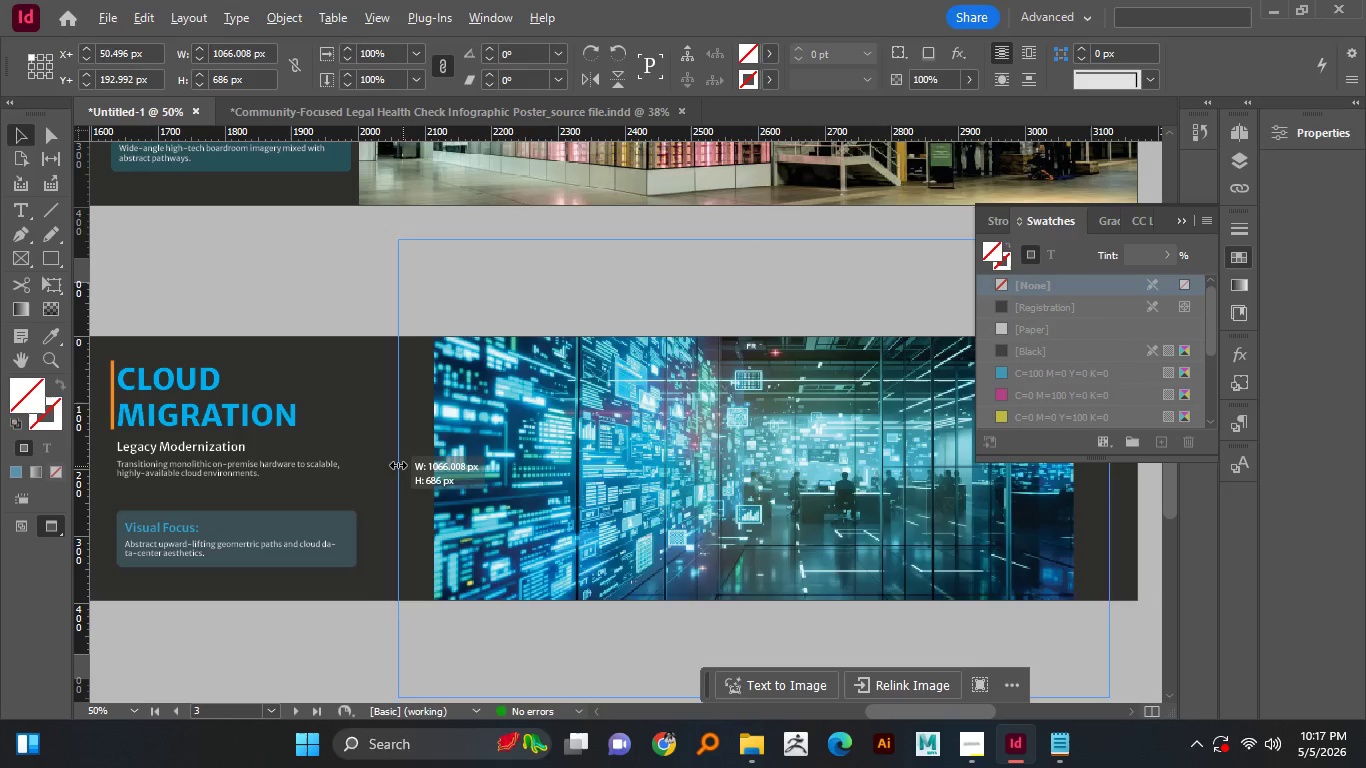 
left_click([744, 463])
 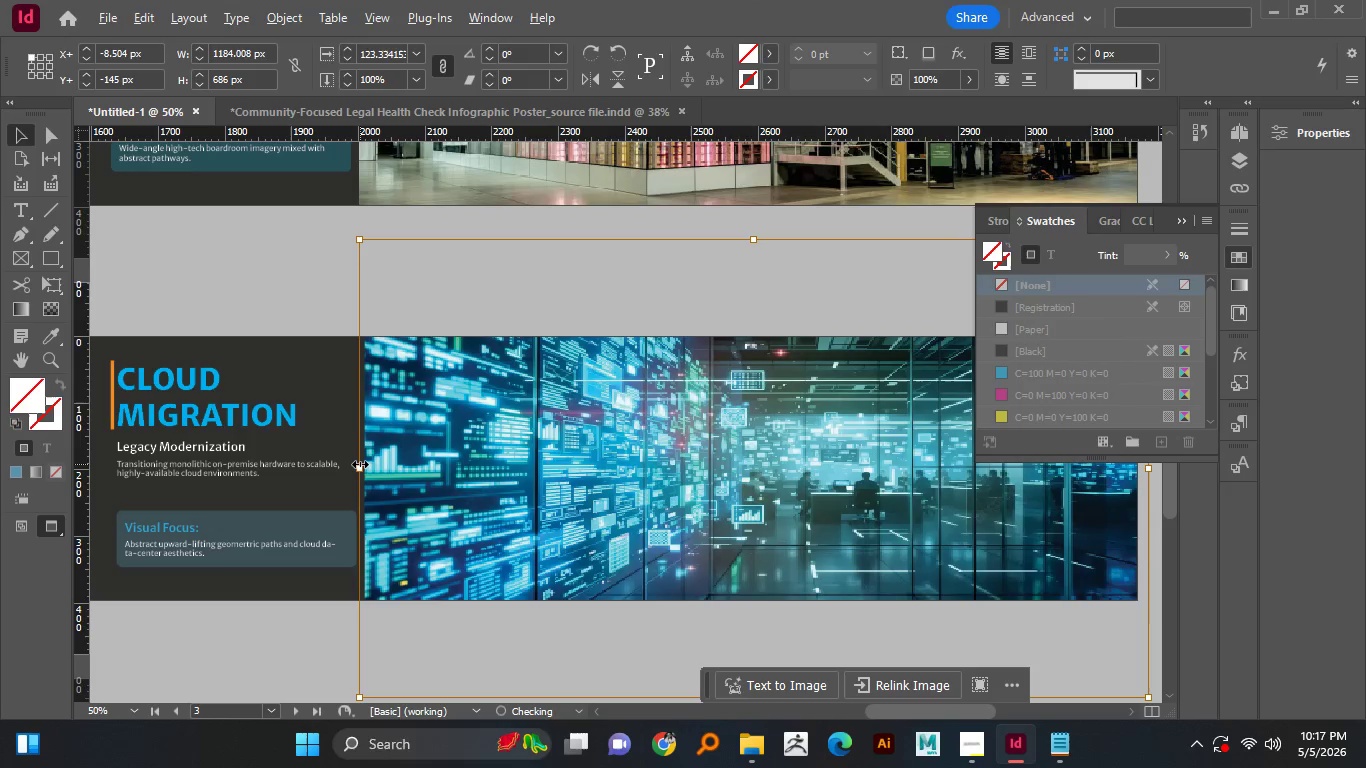 
left_click_drag(start_coordinate=[436, 468], to_coordinate=[360, 465])
 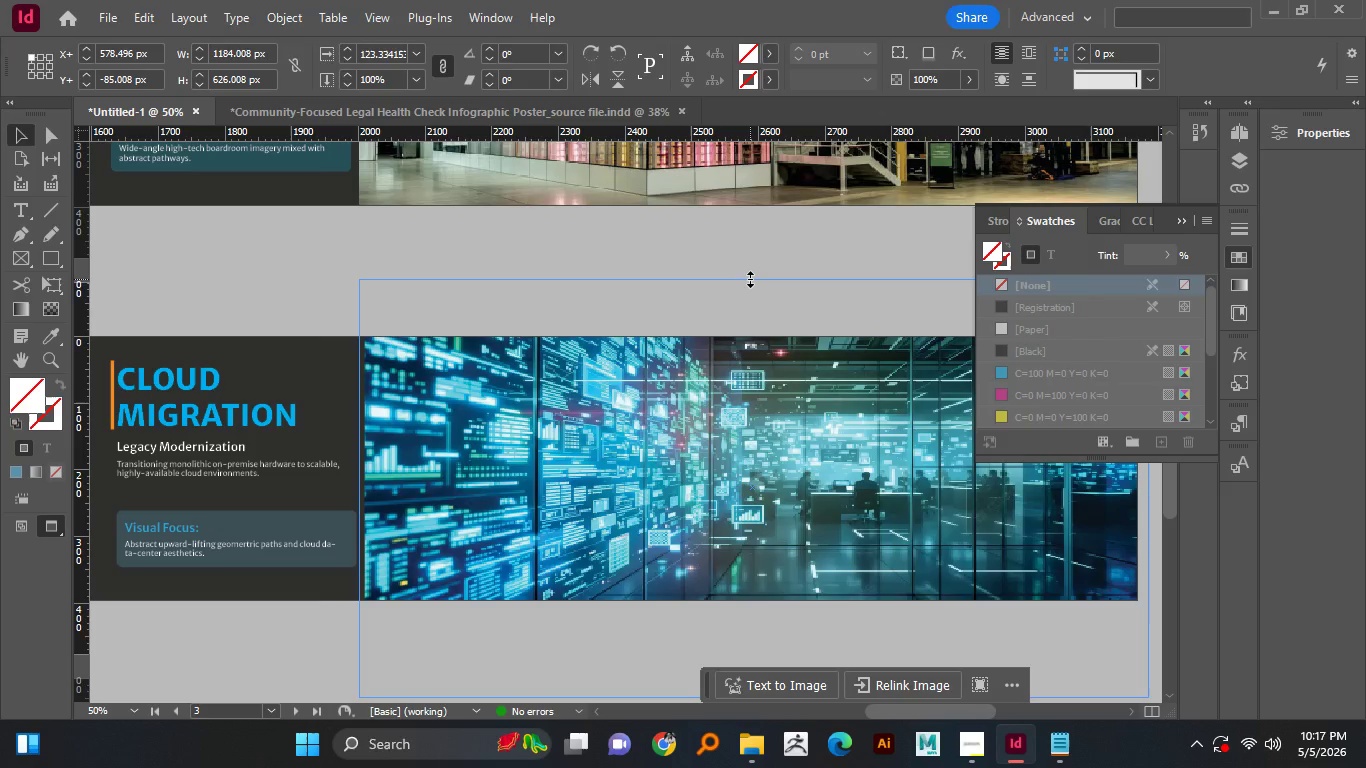 
hold_key(key=AltLeft, duration=1.5)
 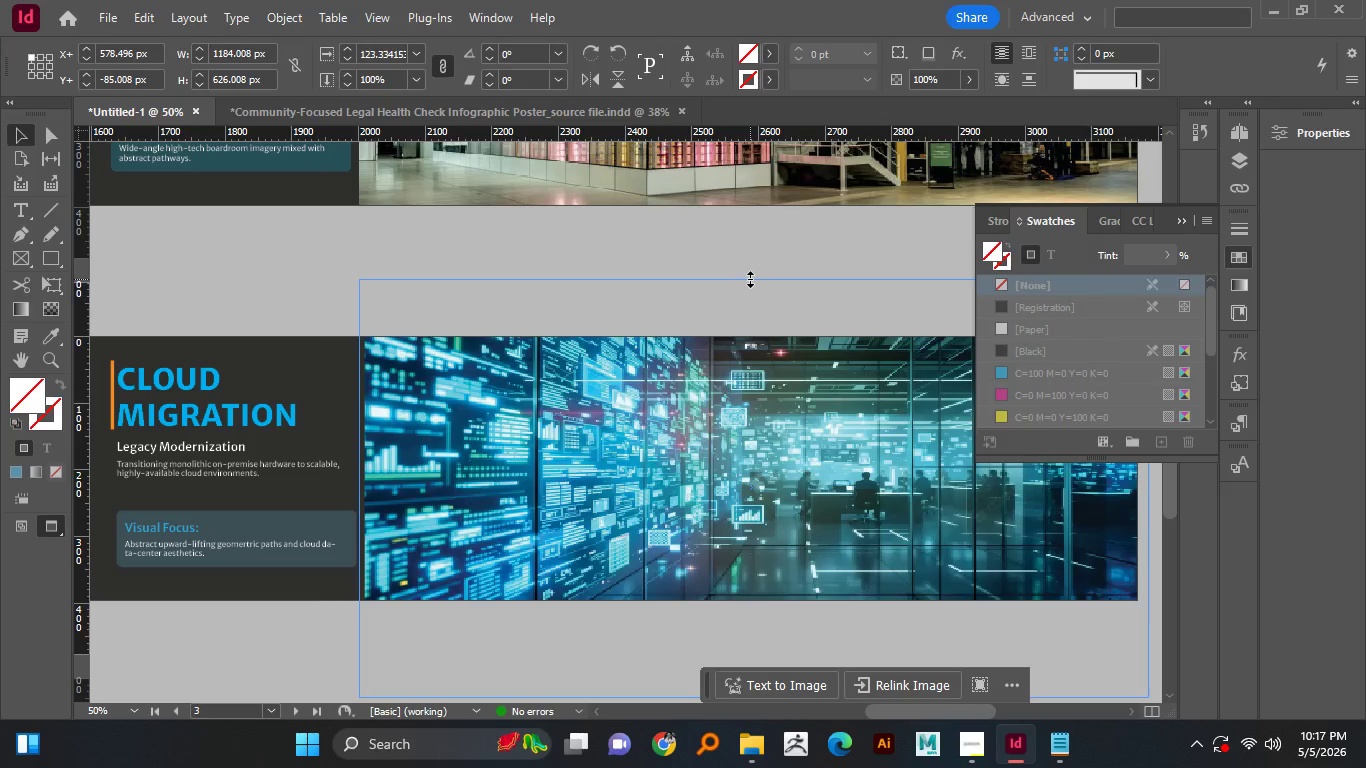 
hold_key(key=AltLeft, duration=0.31)
 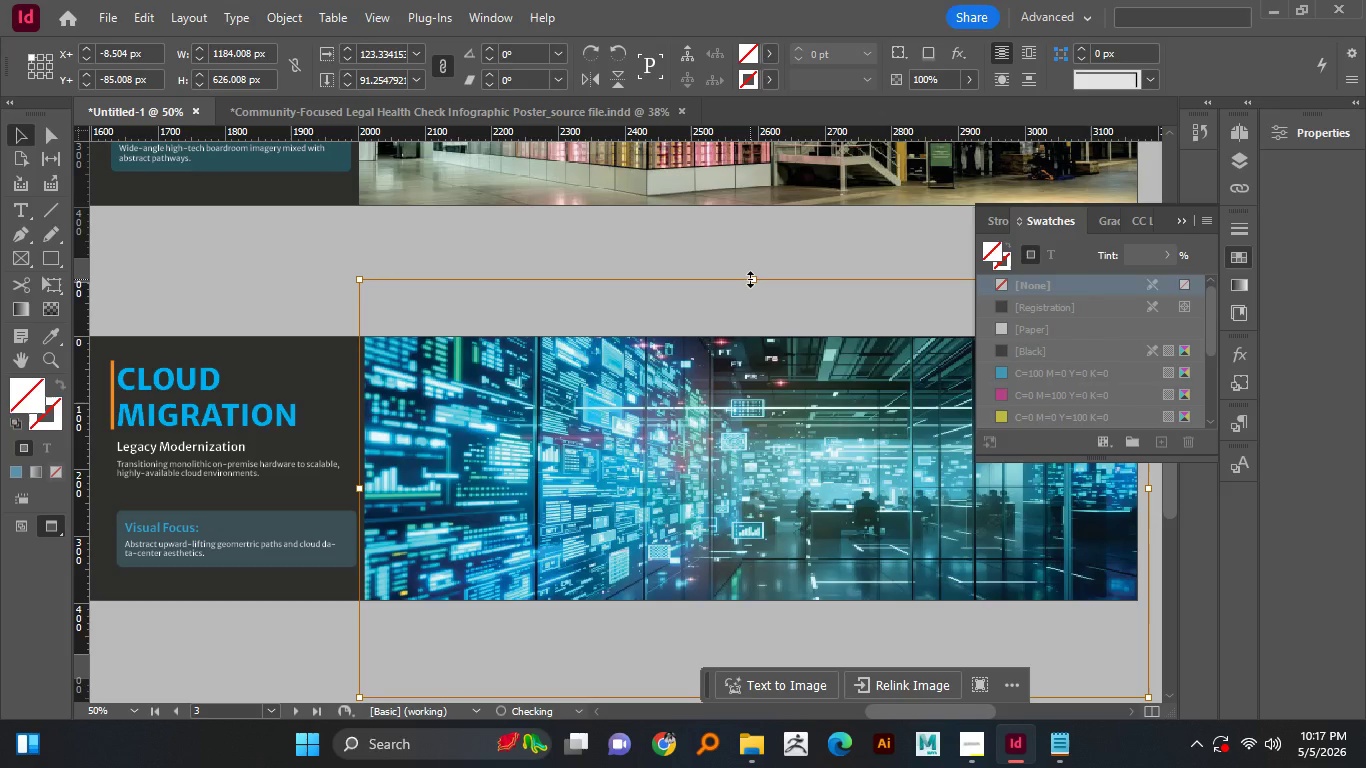 
hold_key(key=AltLeft, duration=4.14)
left_click_drag(start_coordinate=[752, 239], to_coordinate=[750, 279])